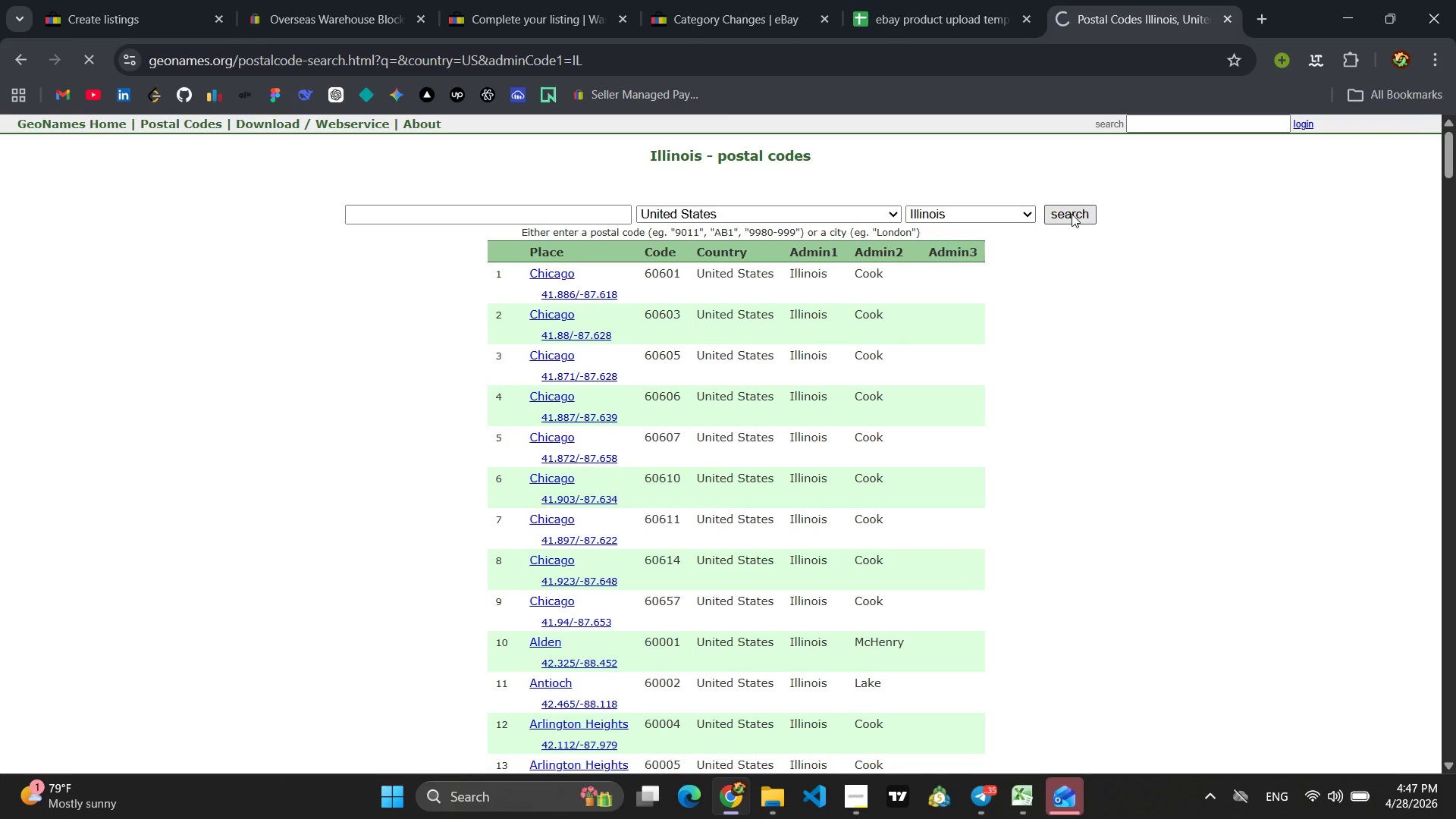 
left_click([1072, 214])
 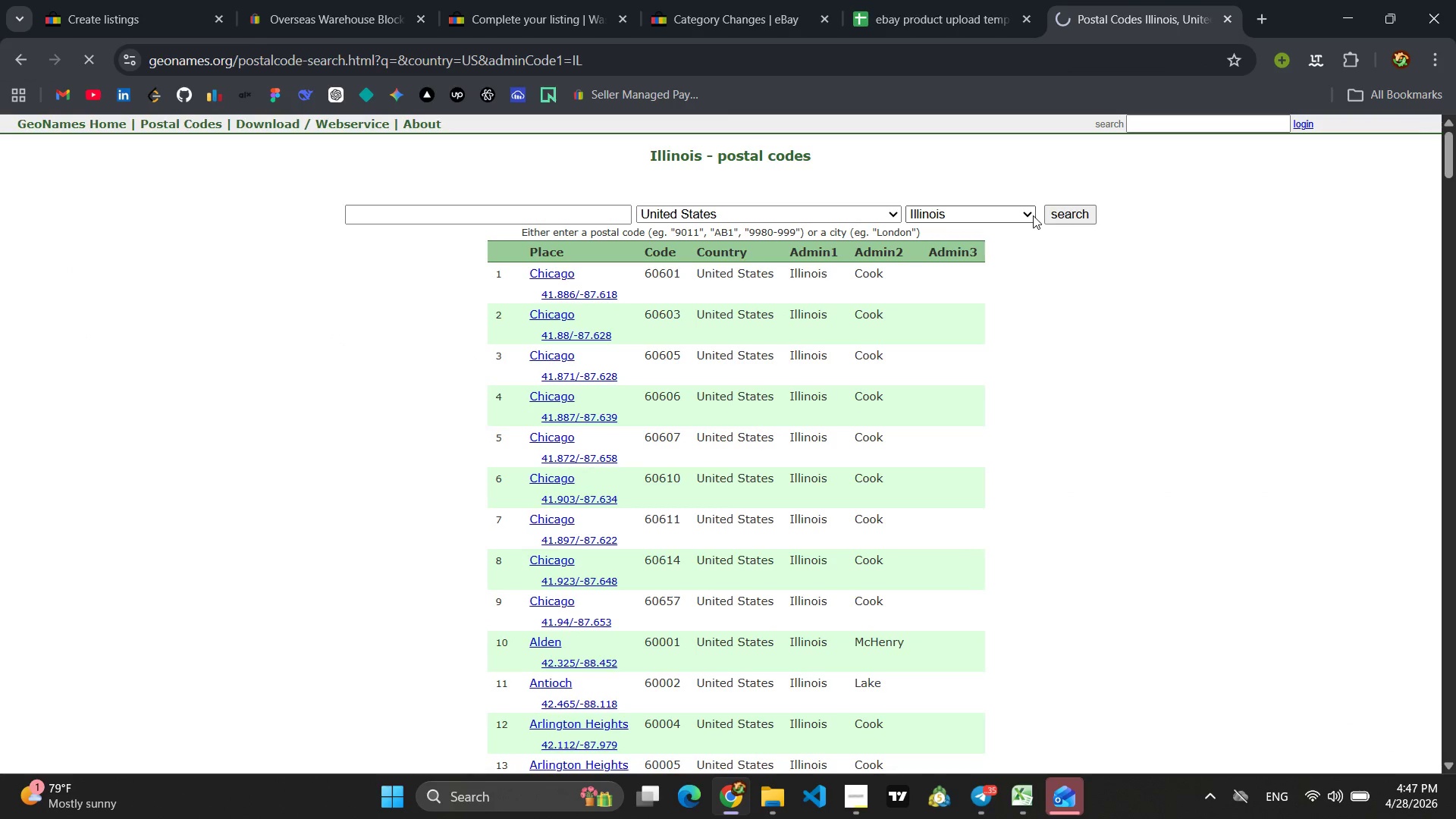 
left_click([1033, 215])
 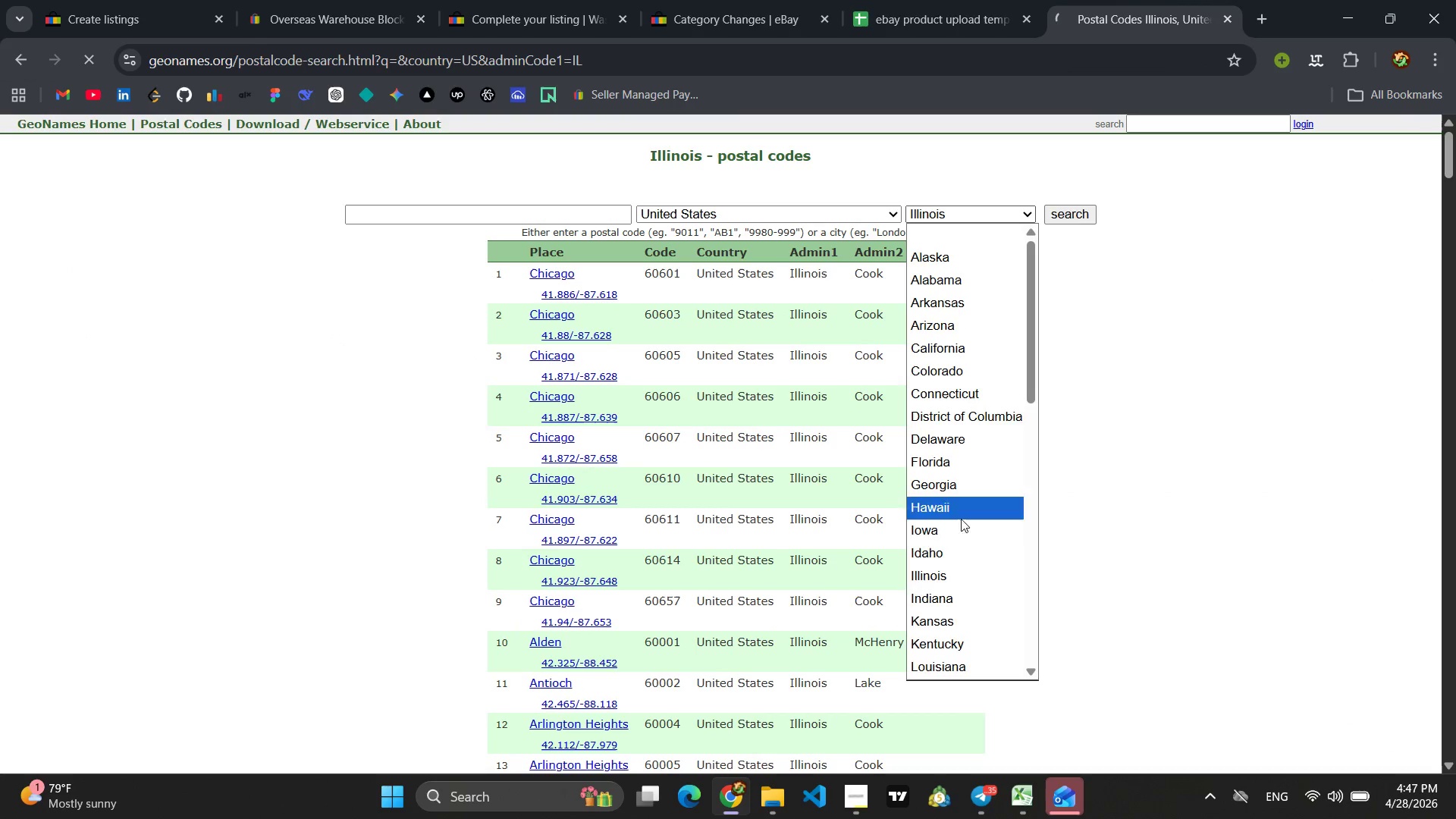 
scroll: coordinate [961, 534], scroll_direction: down, amount: 2.0
 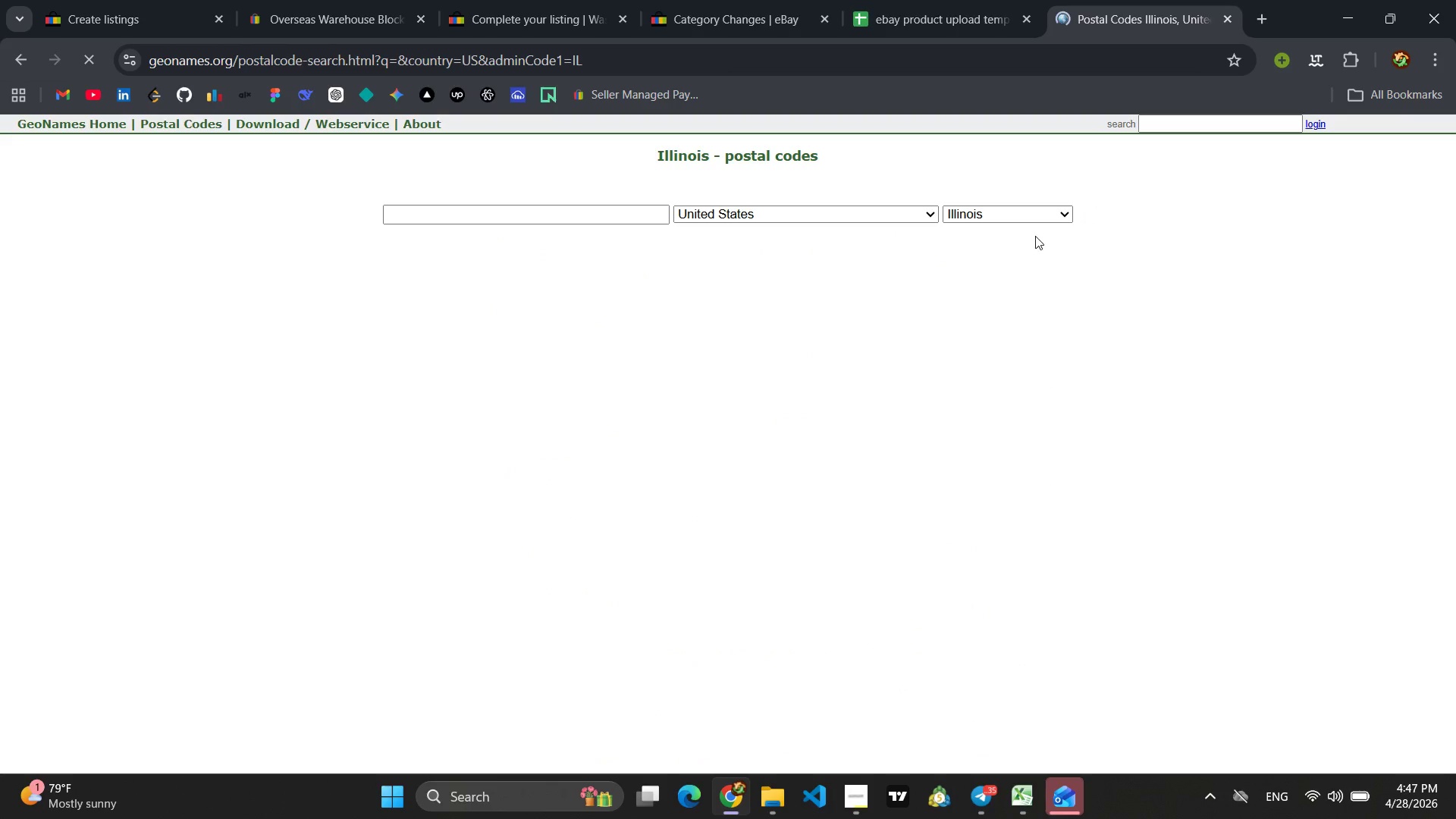 
left_click([1051, 218])
 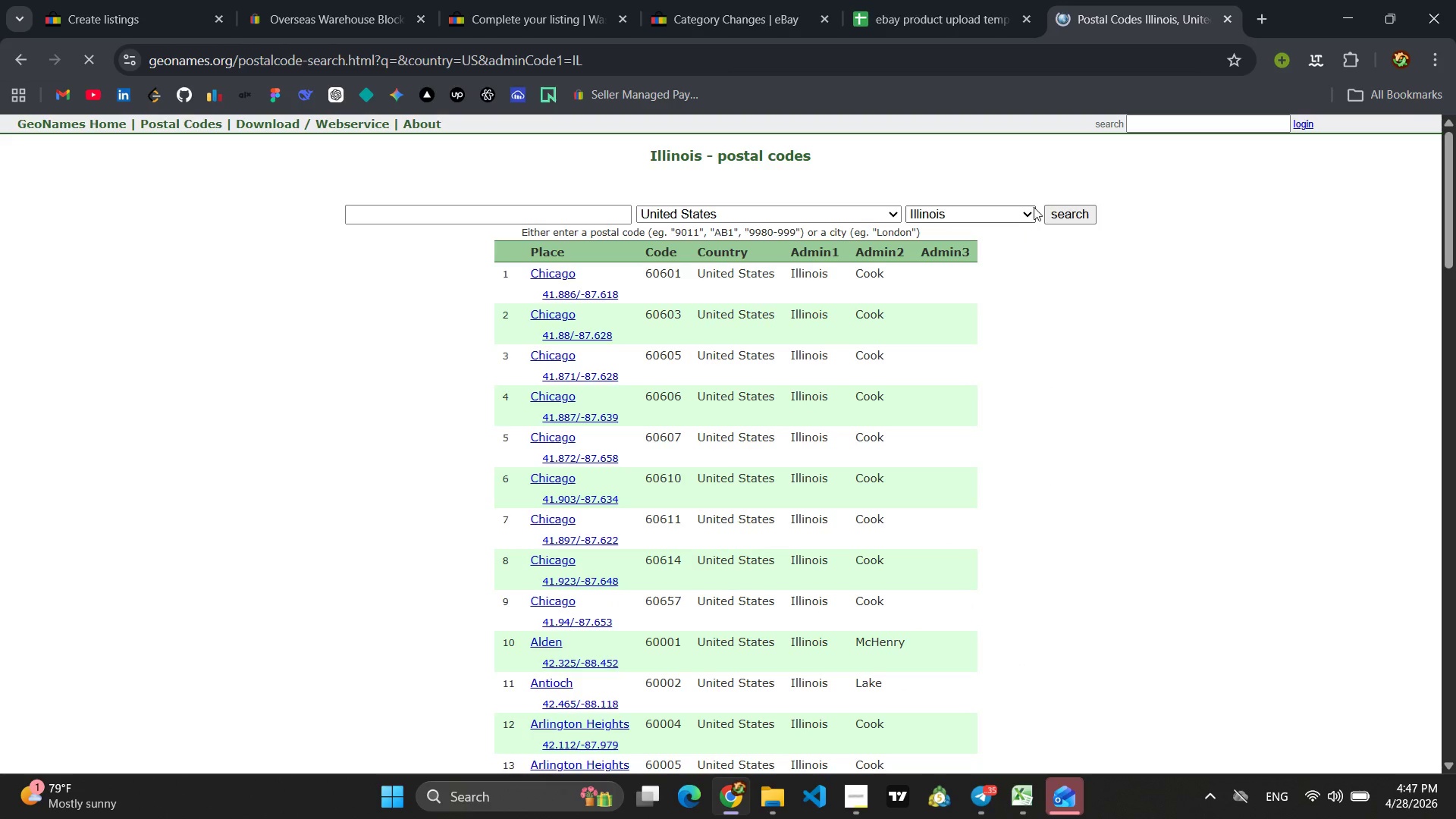 
left_click([1032, 206])
 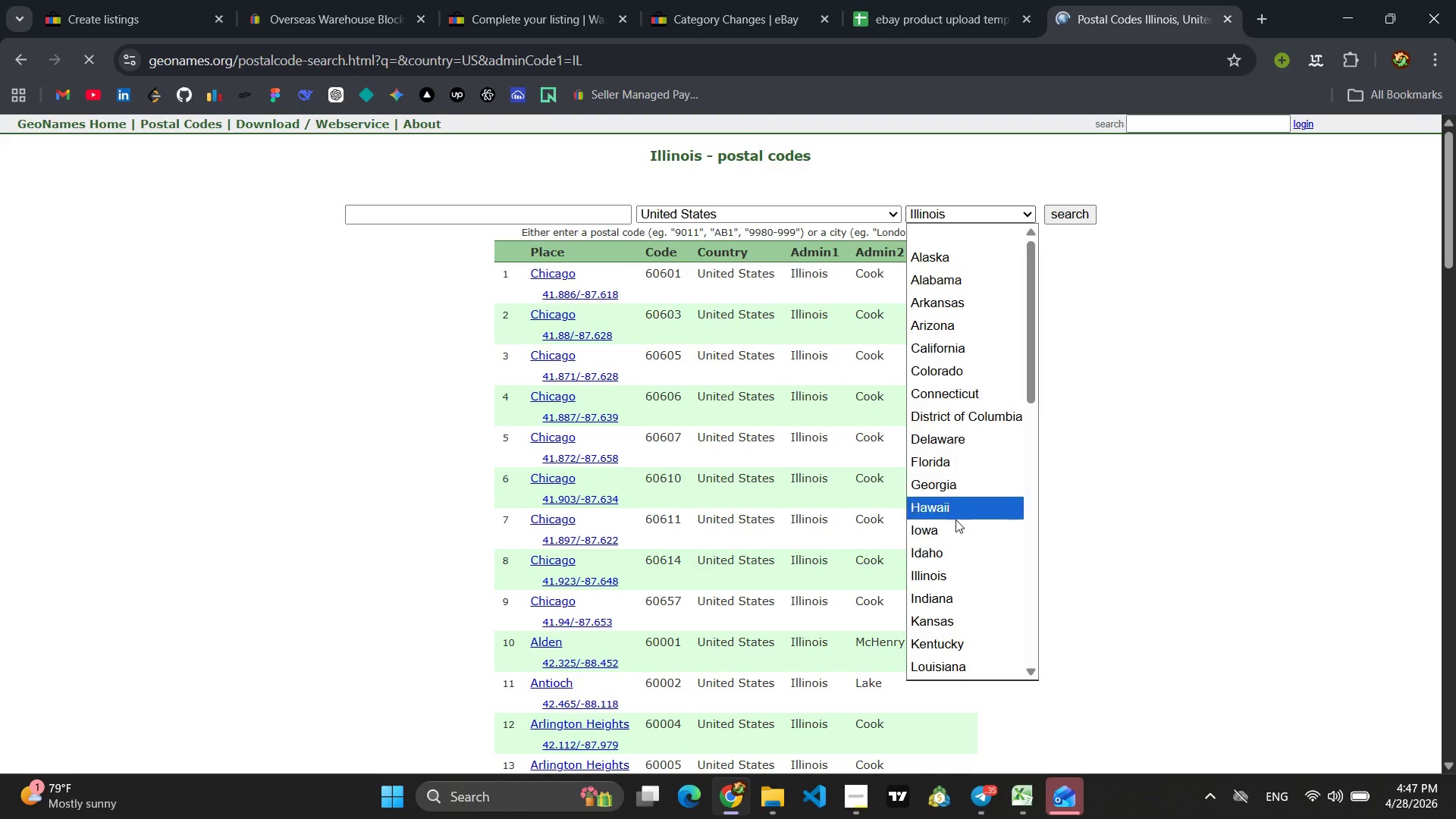 
scroll: coordinate [952, 548], scroll_direction: down, amount: 3.0
 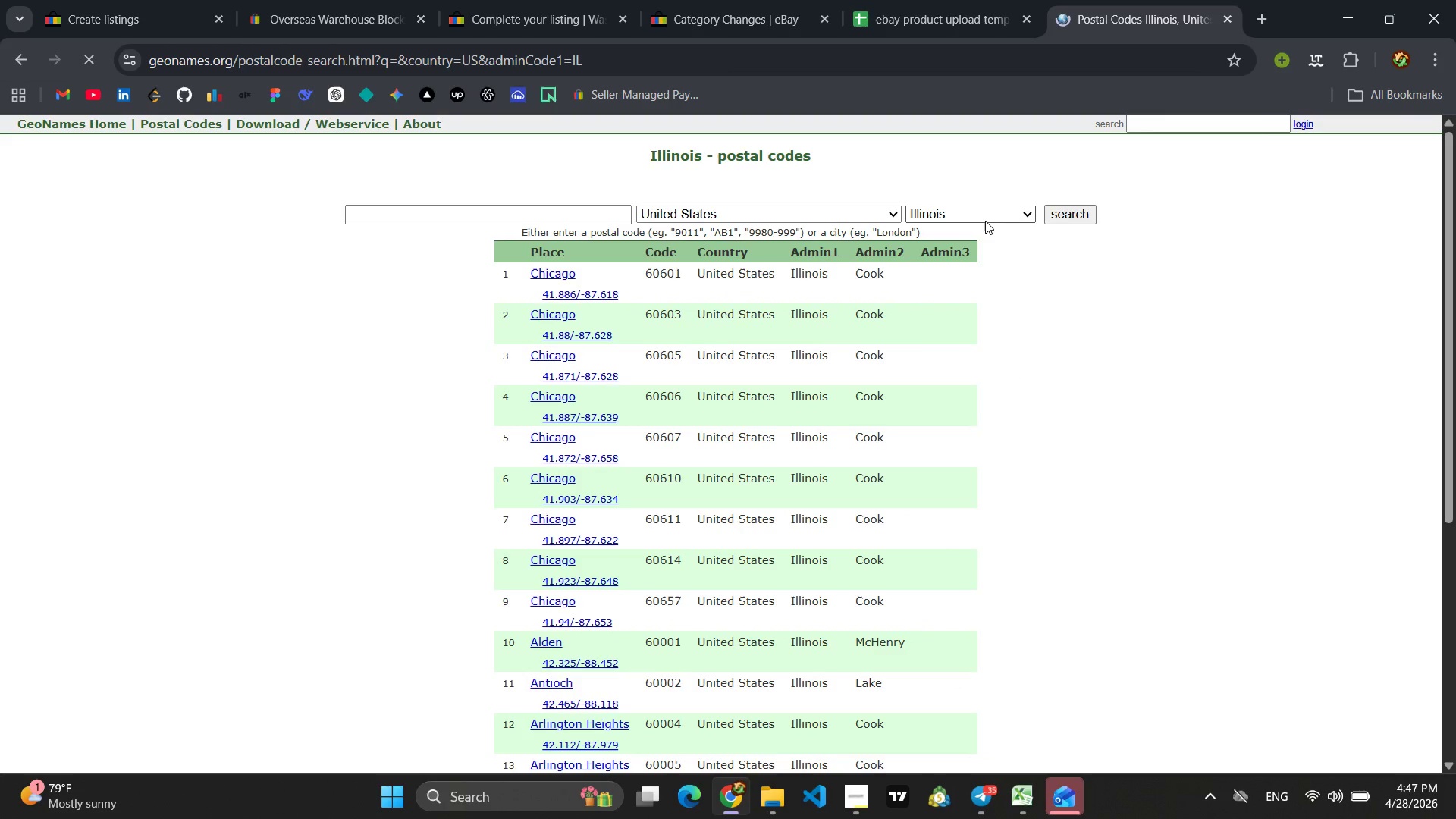 
left_click([985, 220])
 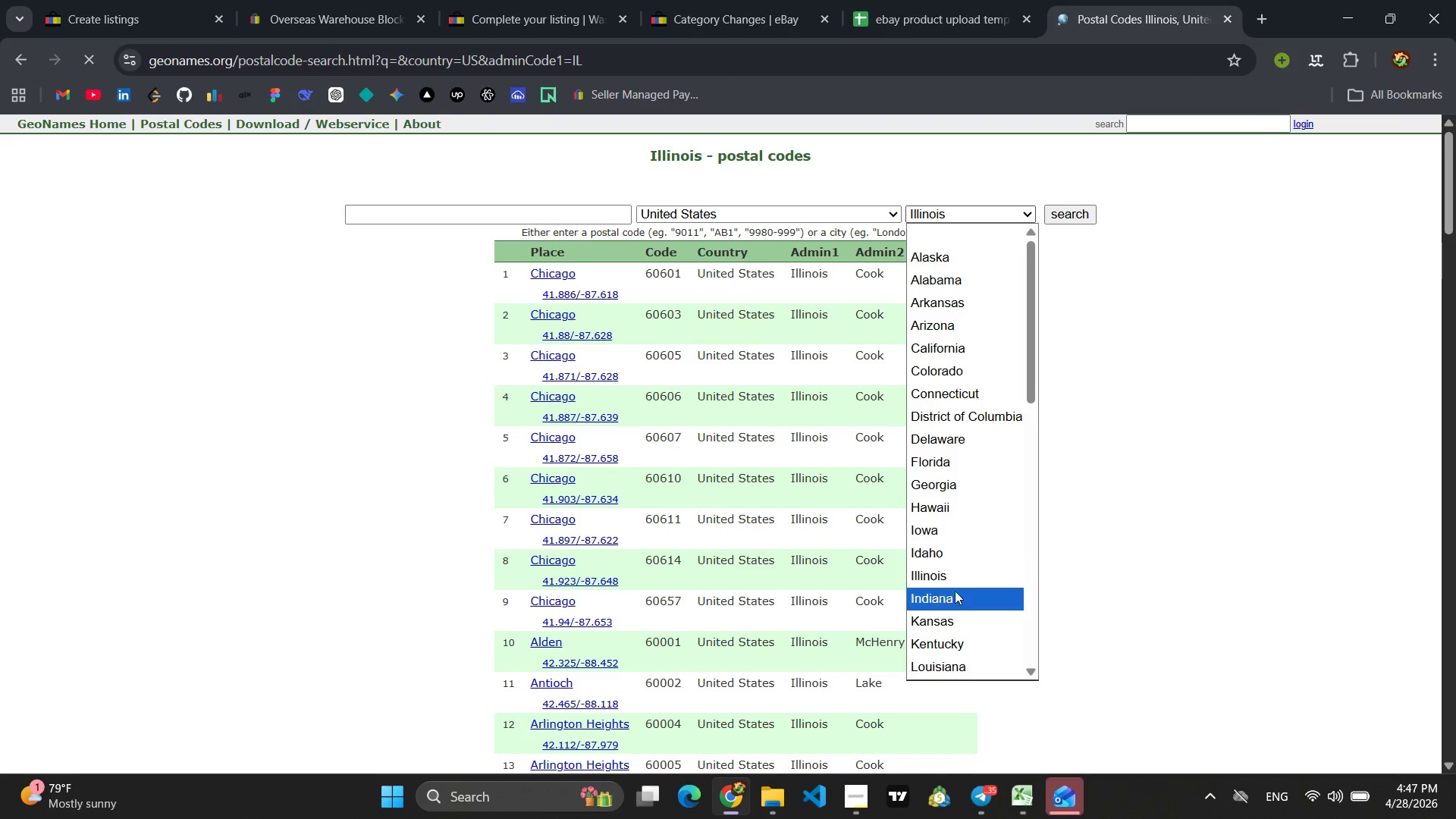 
scroll: coordinate [956, 626], scroll_direction: down, amount: 4.0
 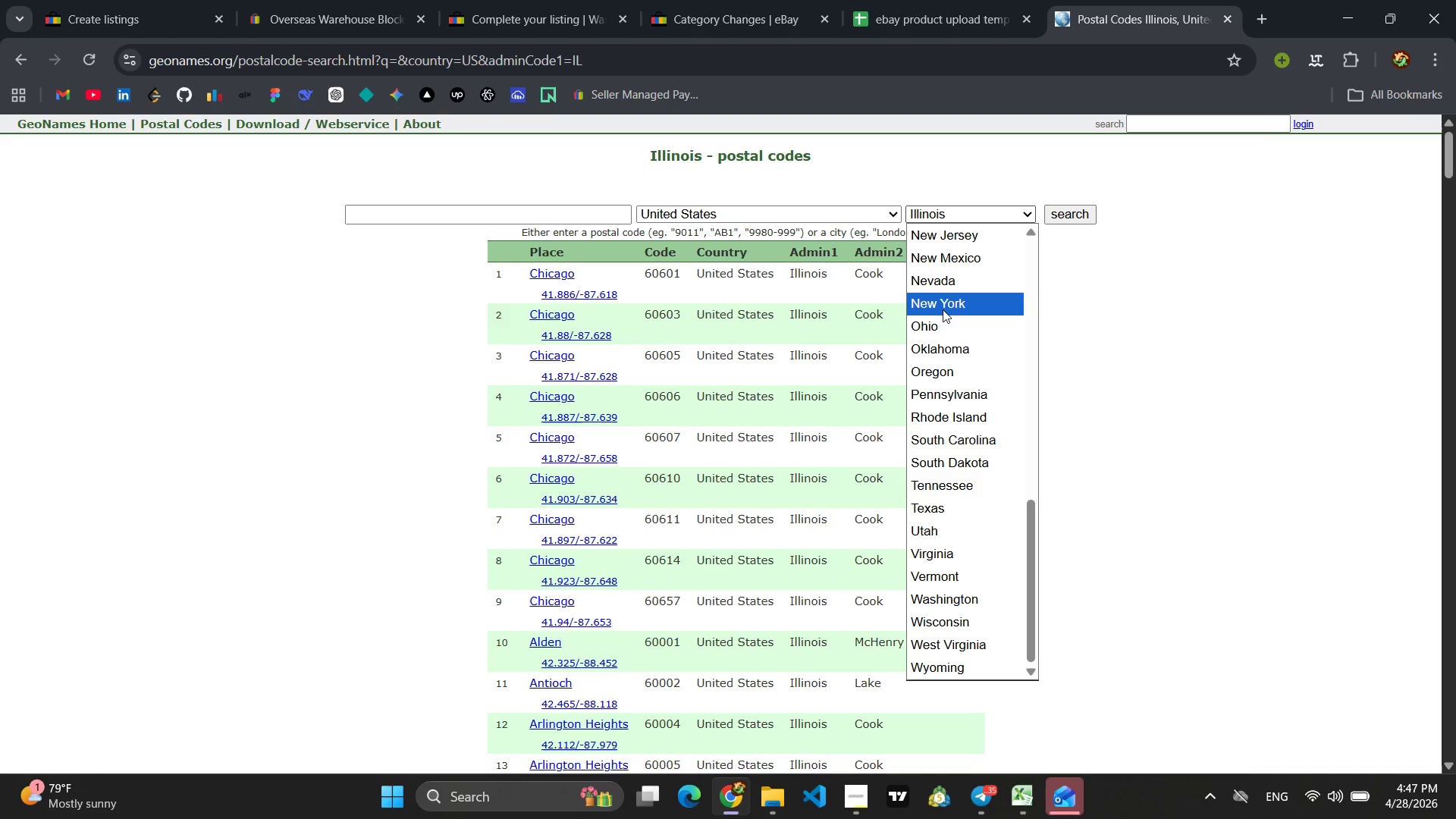 
scroll: coordinate [945, 352], scroll_direction: up, amount: 2.0
 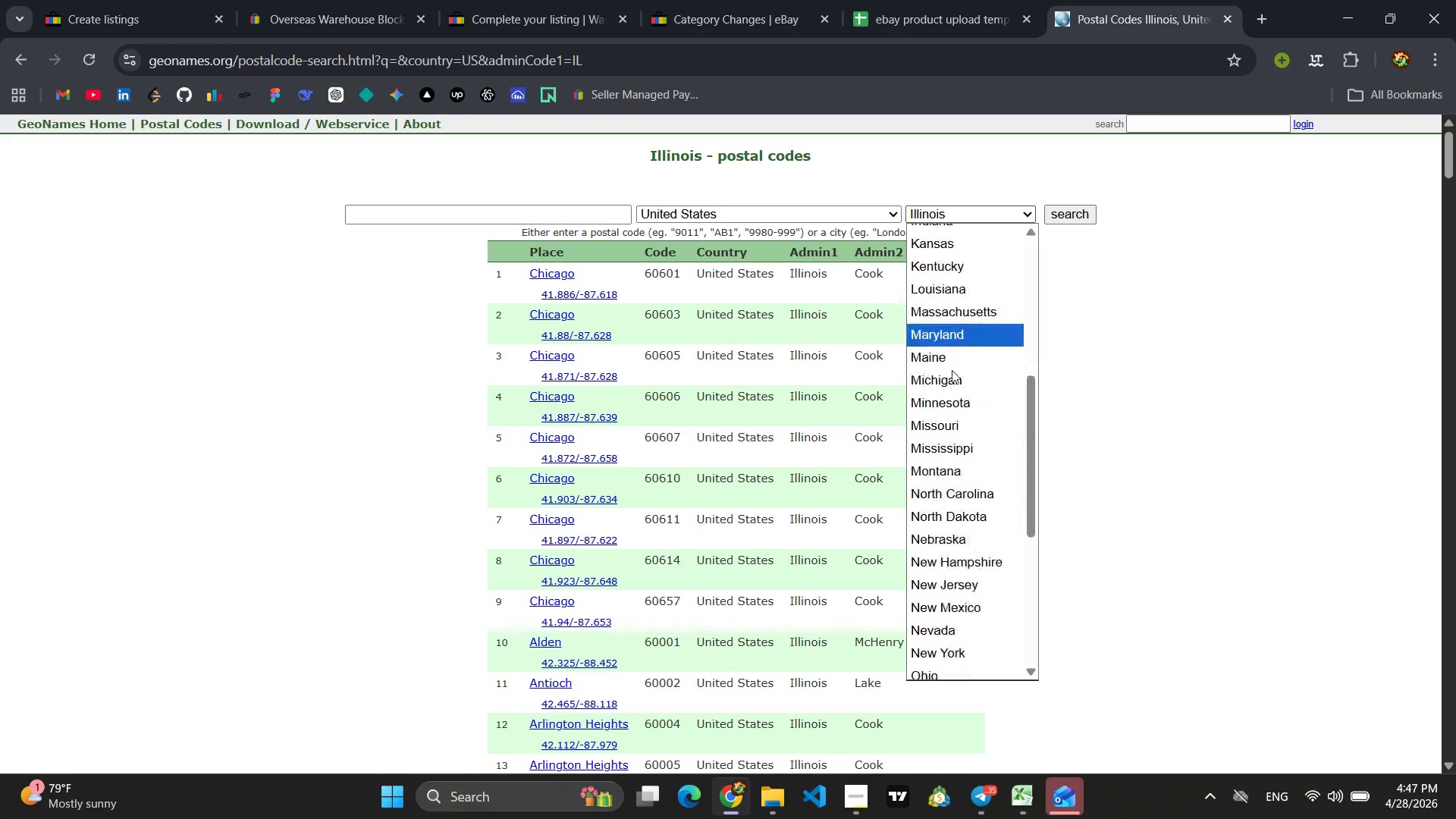 
wait(12.18)
 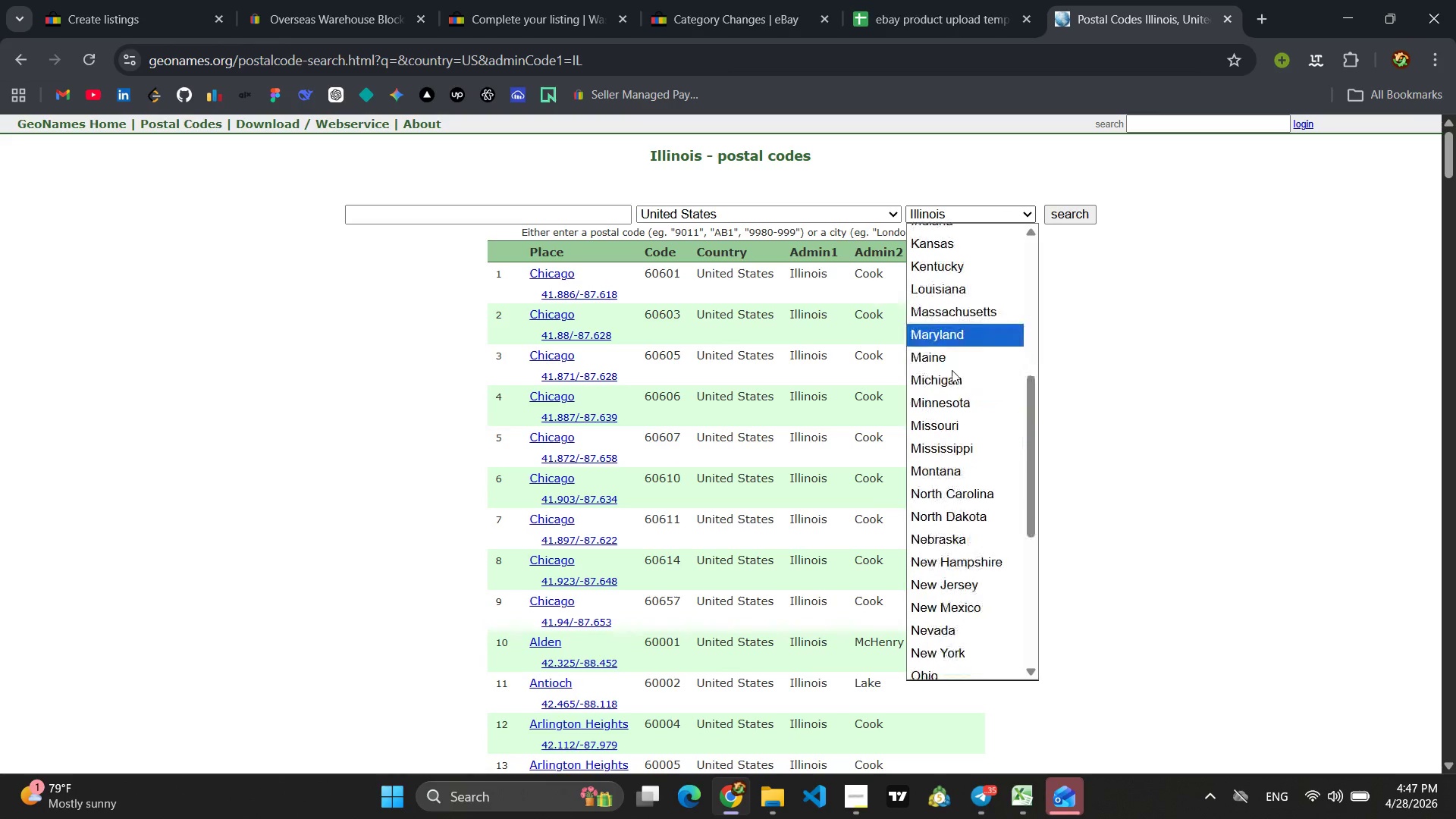 
left_click([479, 14])
 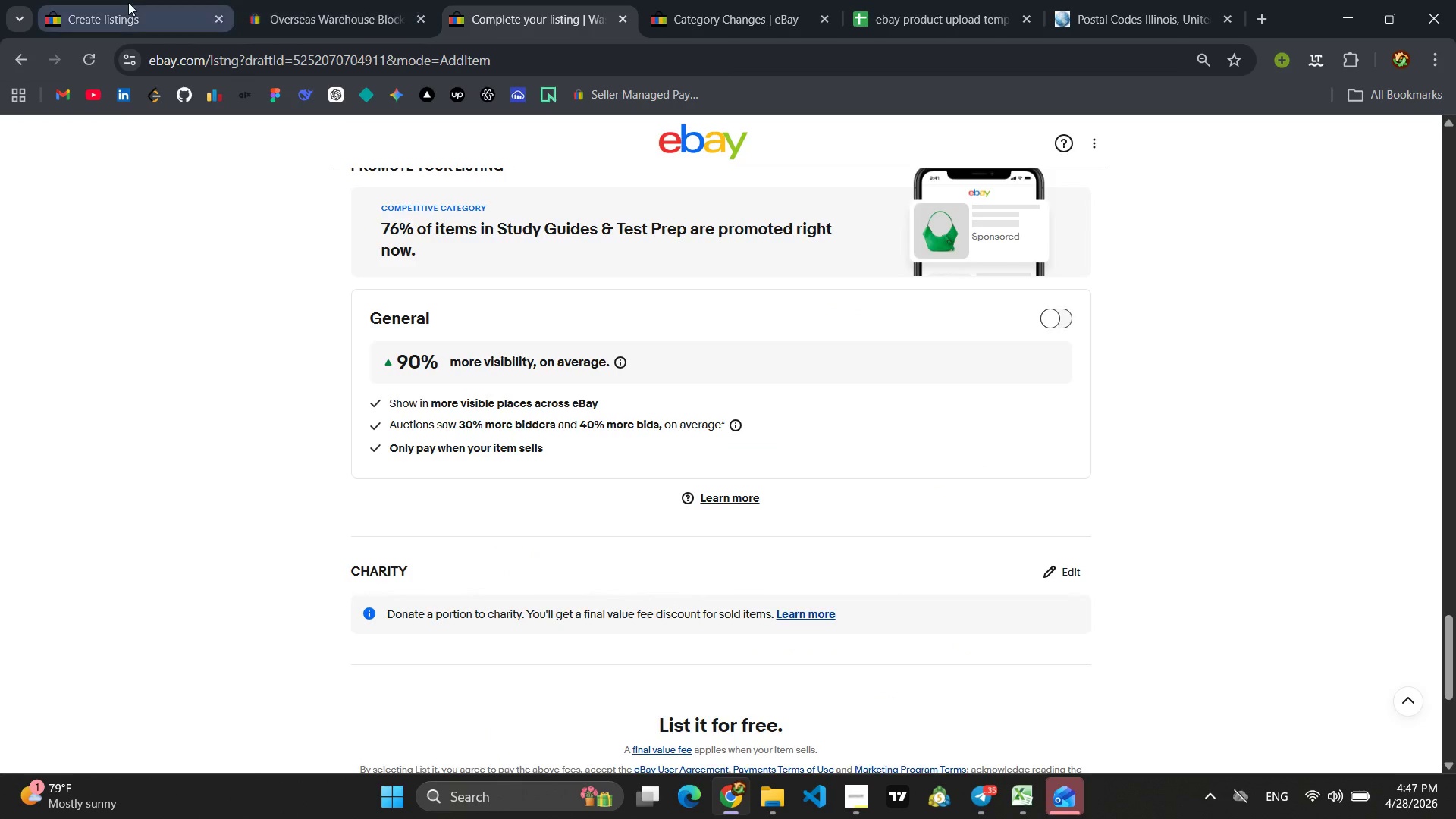 
left_click([128, 2])
 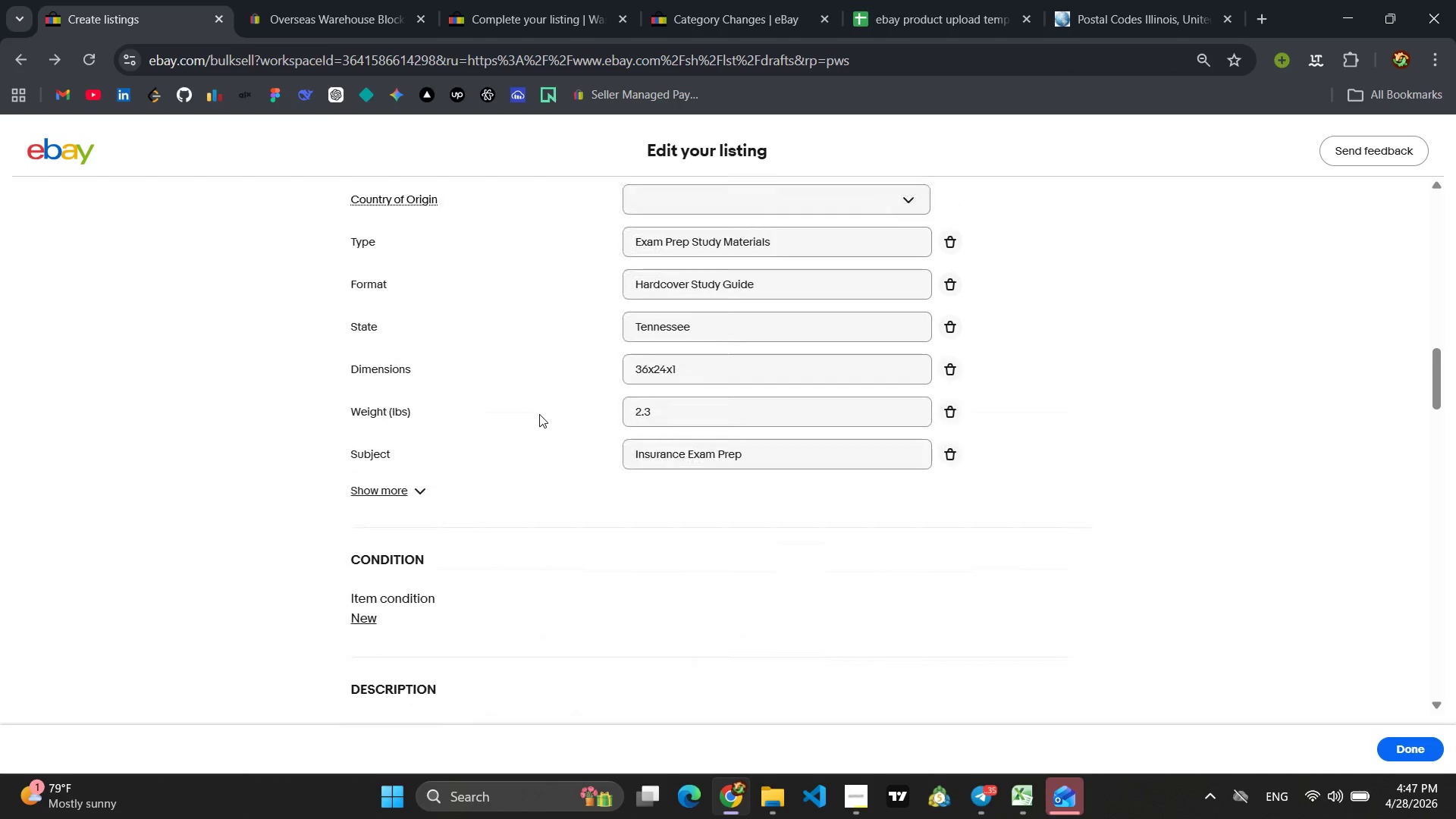 
wait(13.95)
 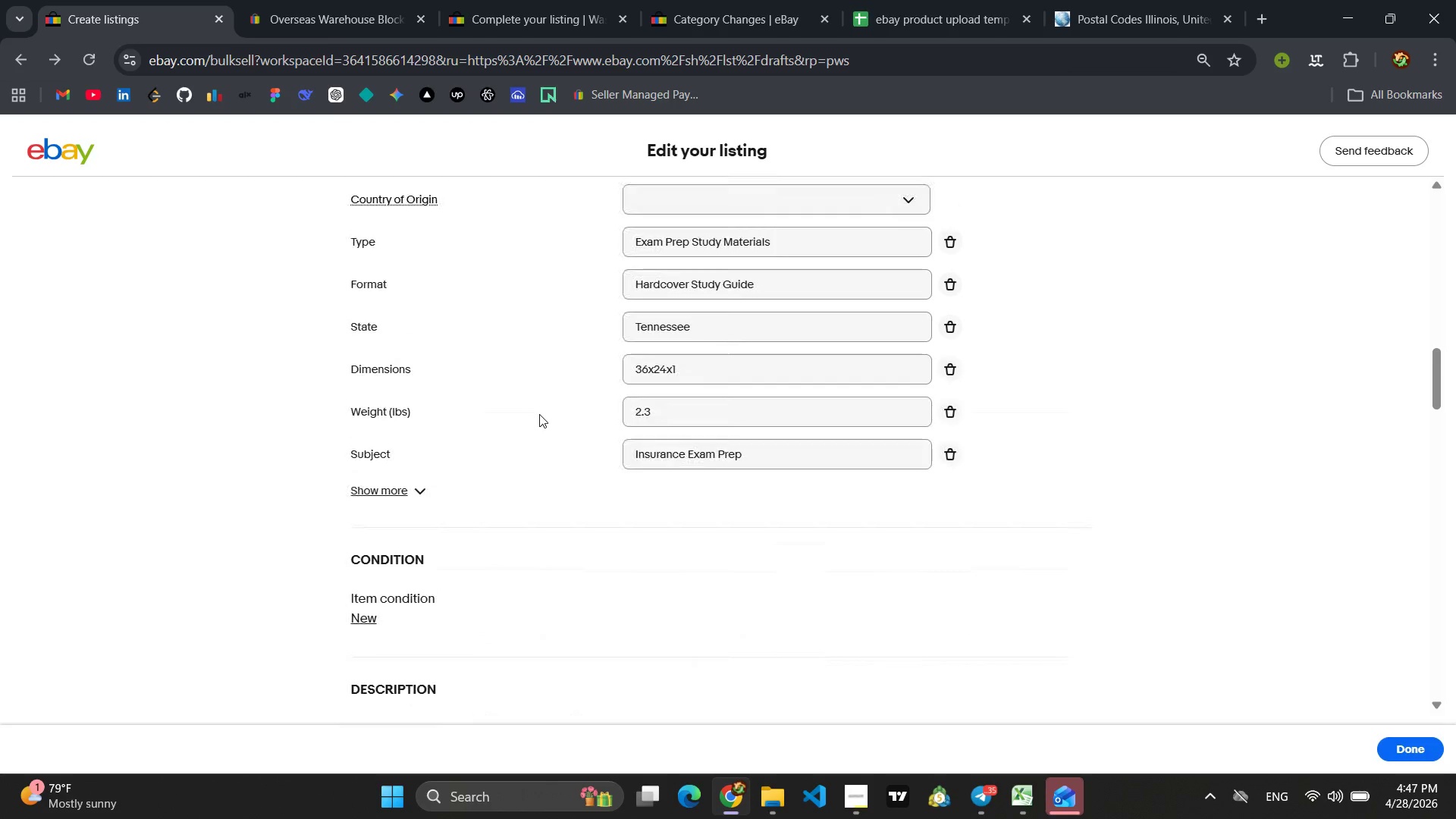 
left_click([430, 231])
 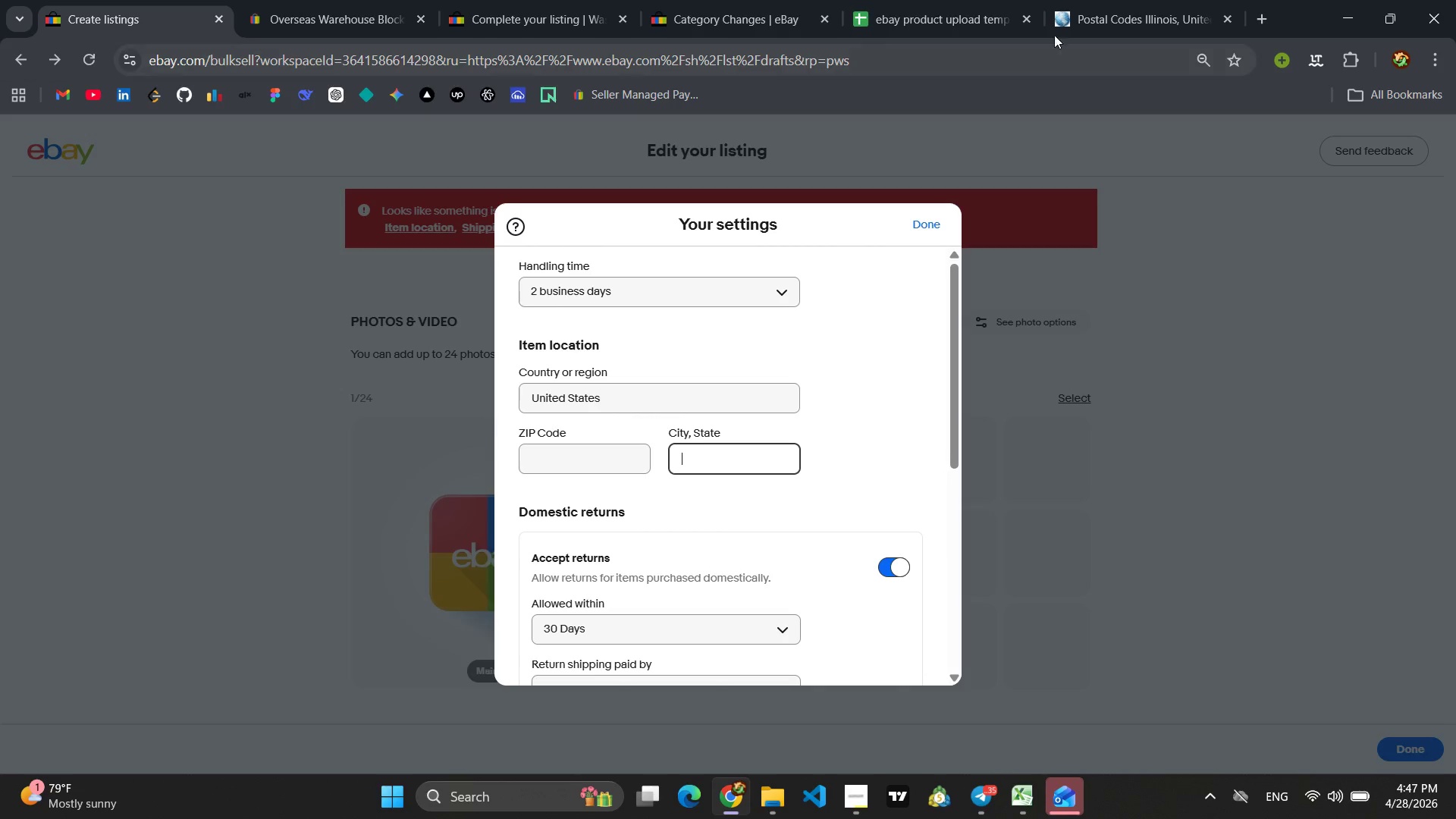 
left_click([1120, 25])
 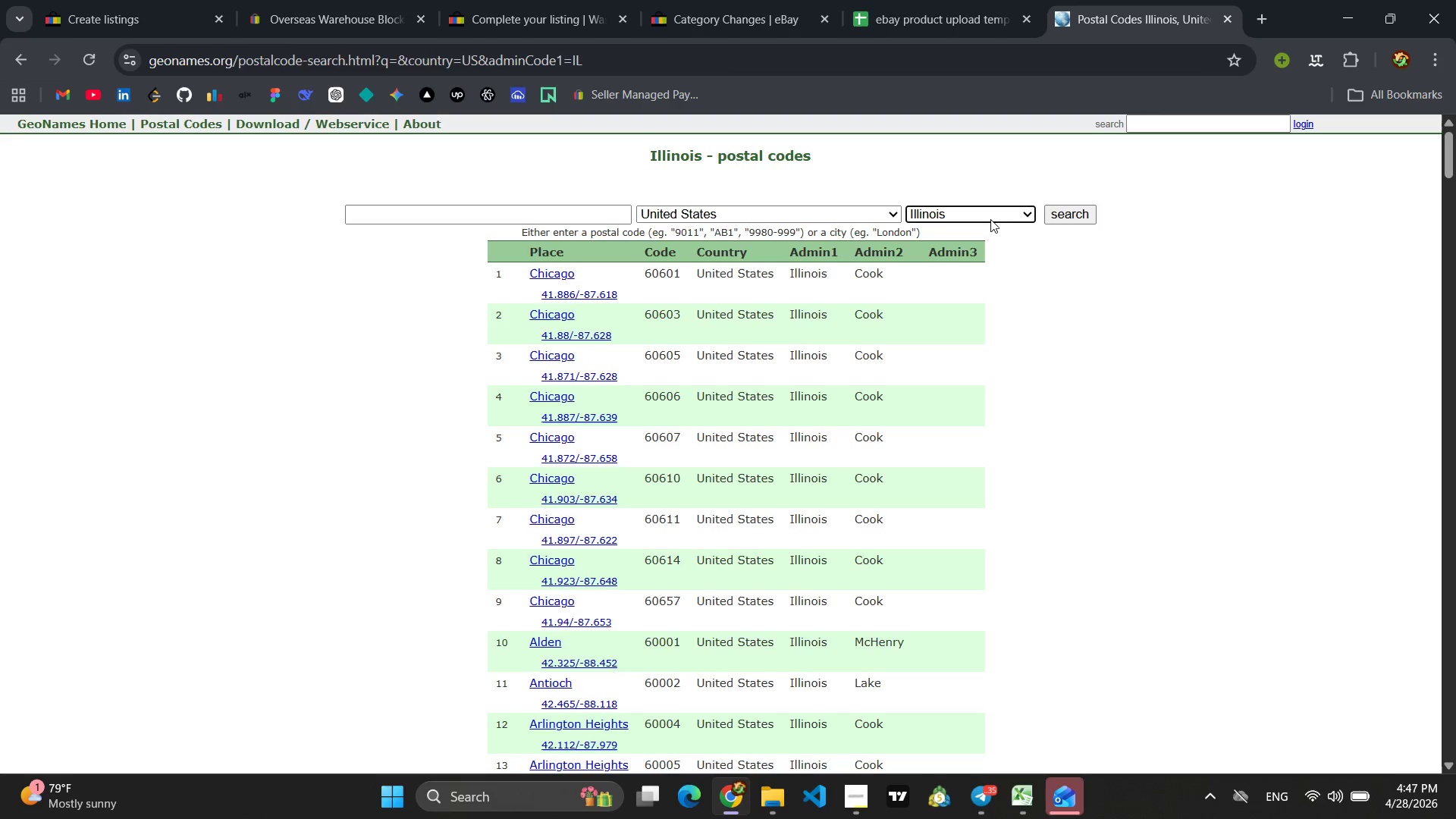 
left_click([1006, 217])
 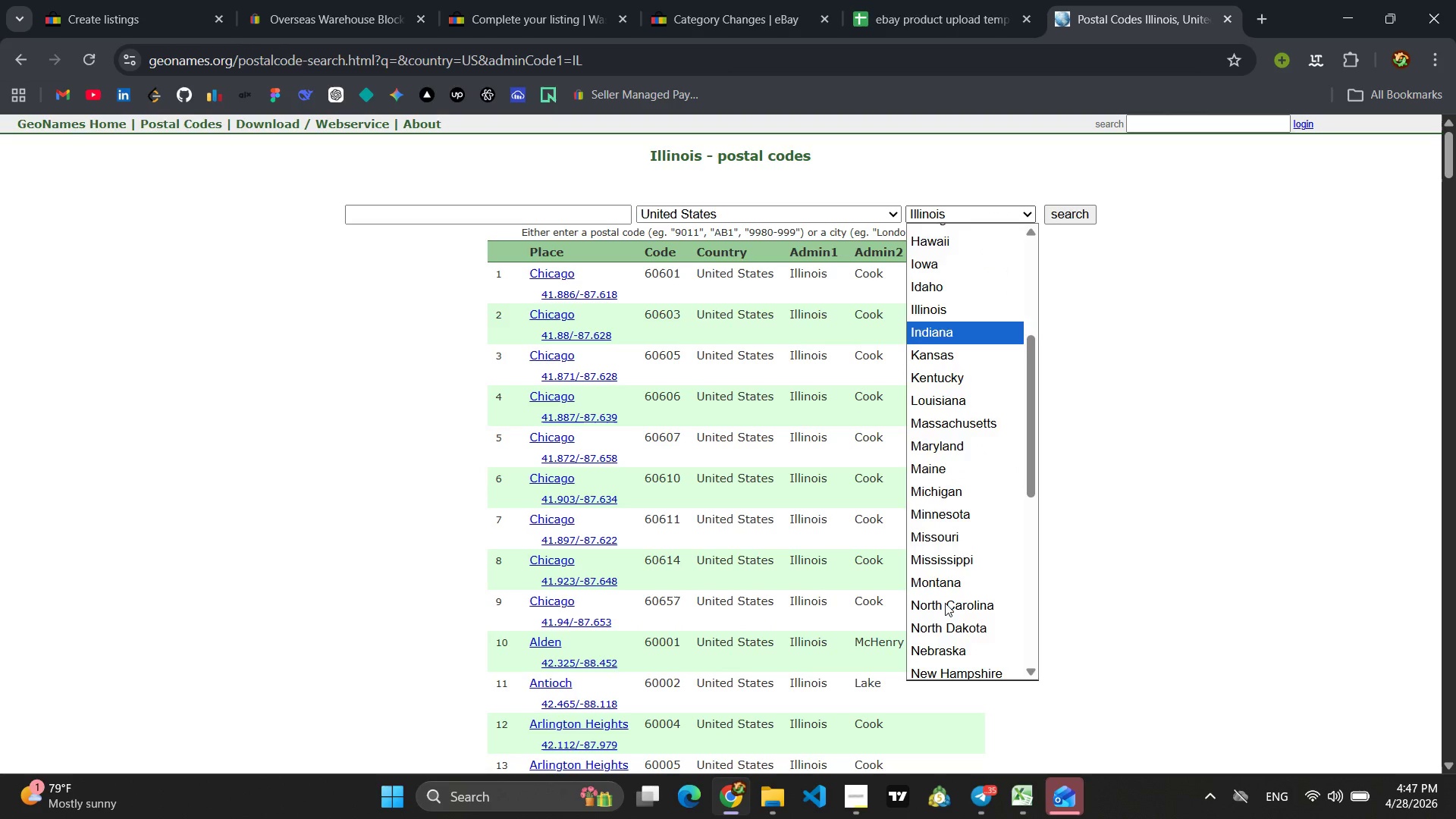 
wait(10.22)
 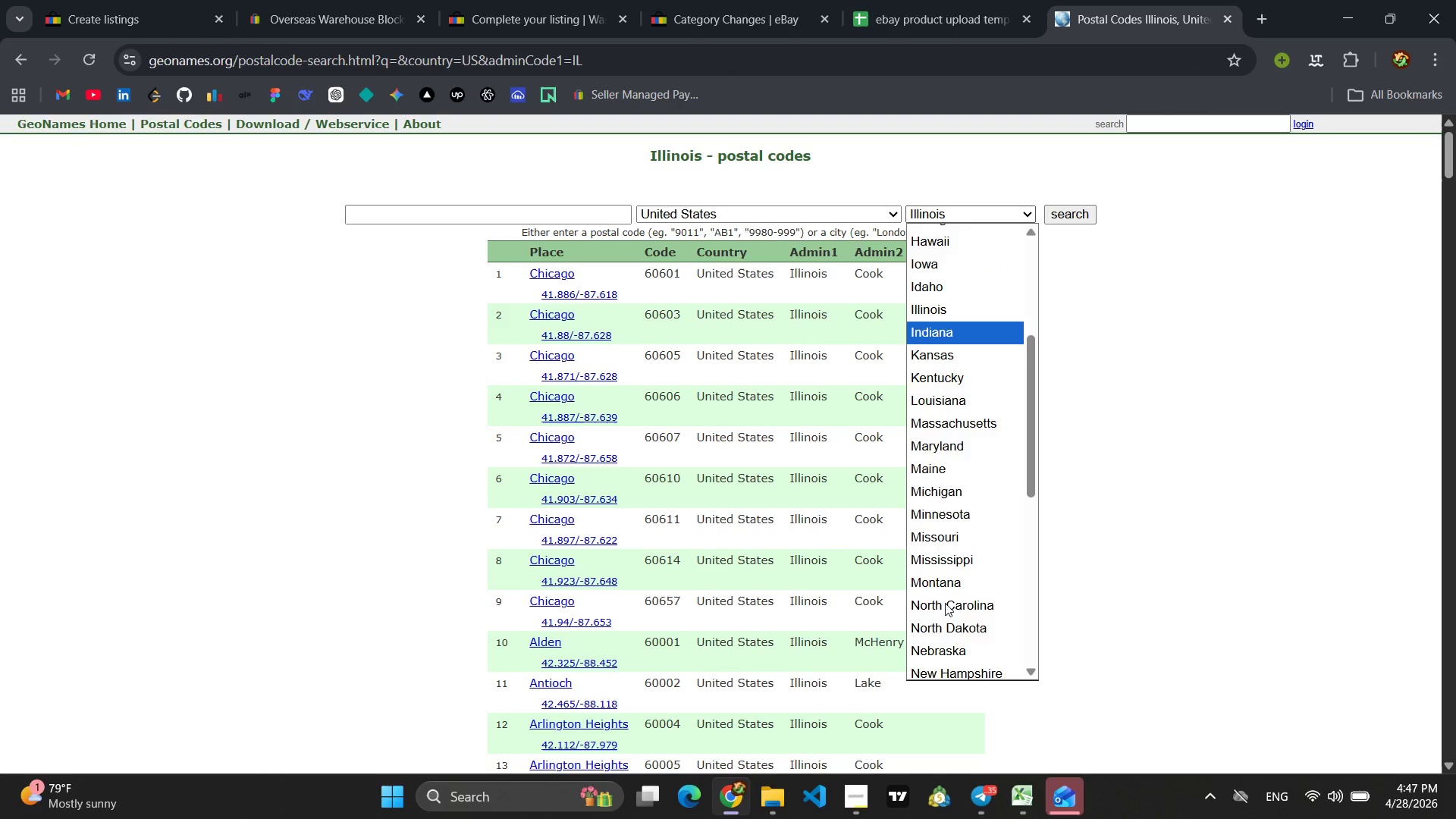 
left_click([944, 580])
 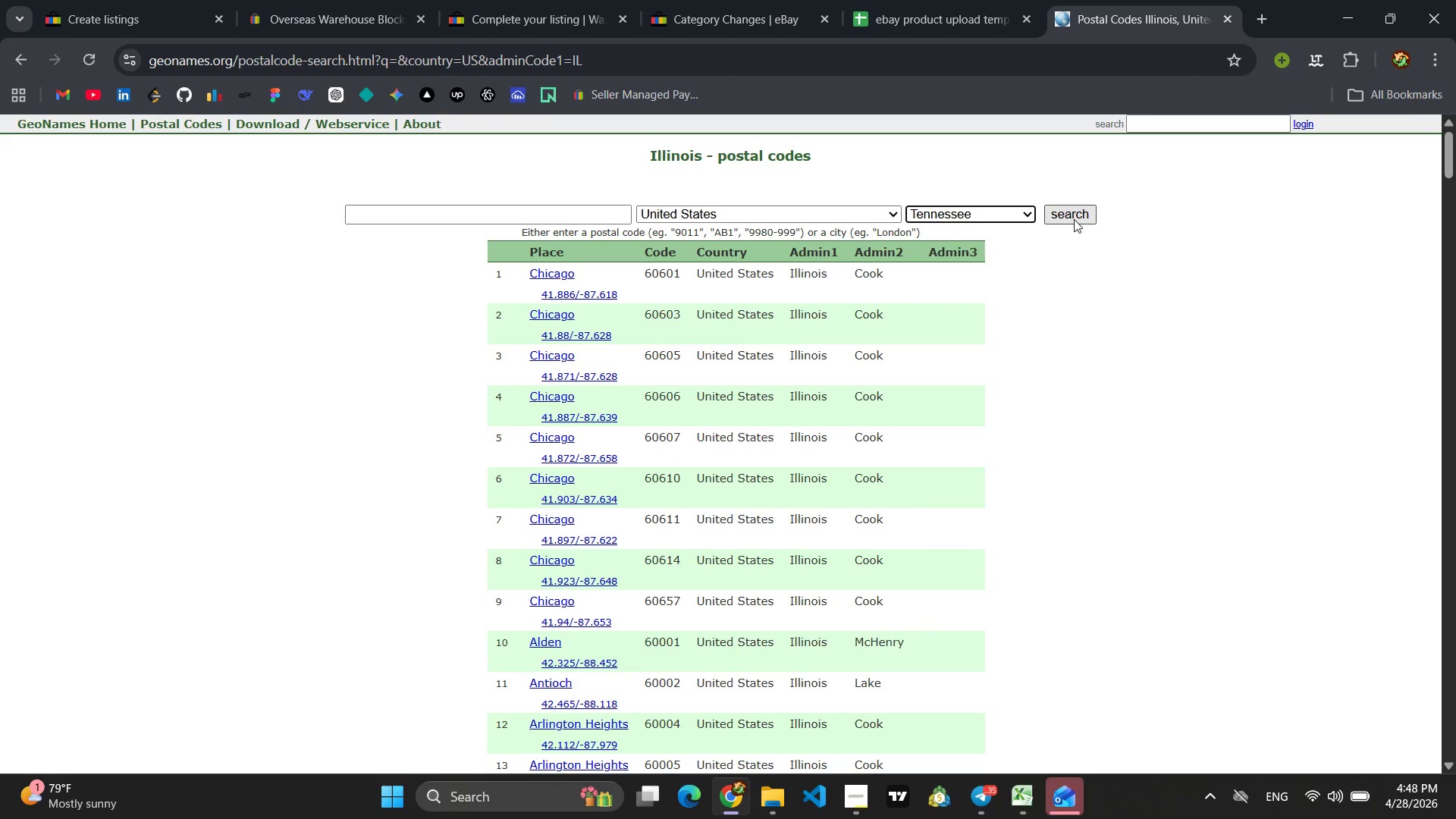 
left_click([1074, 219])
 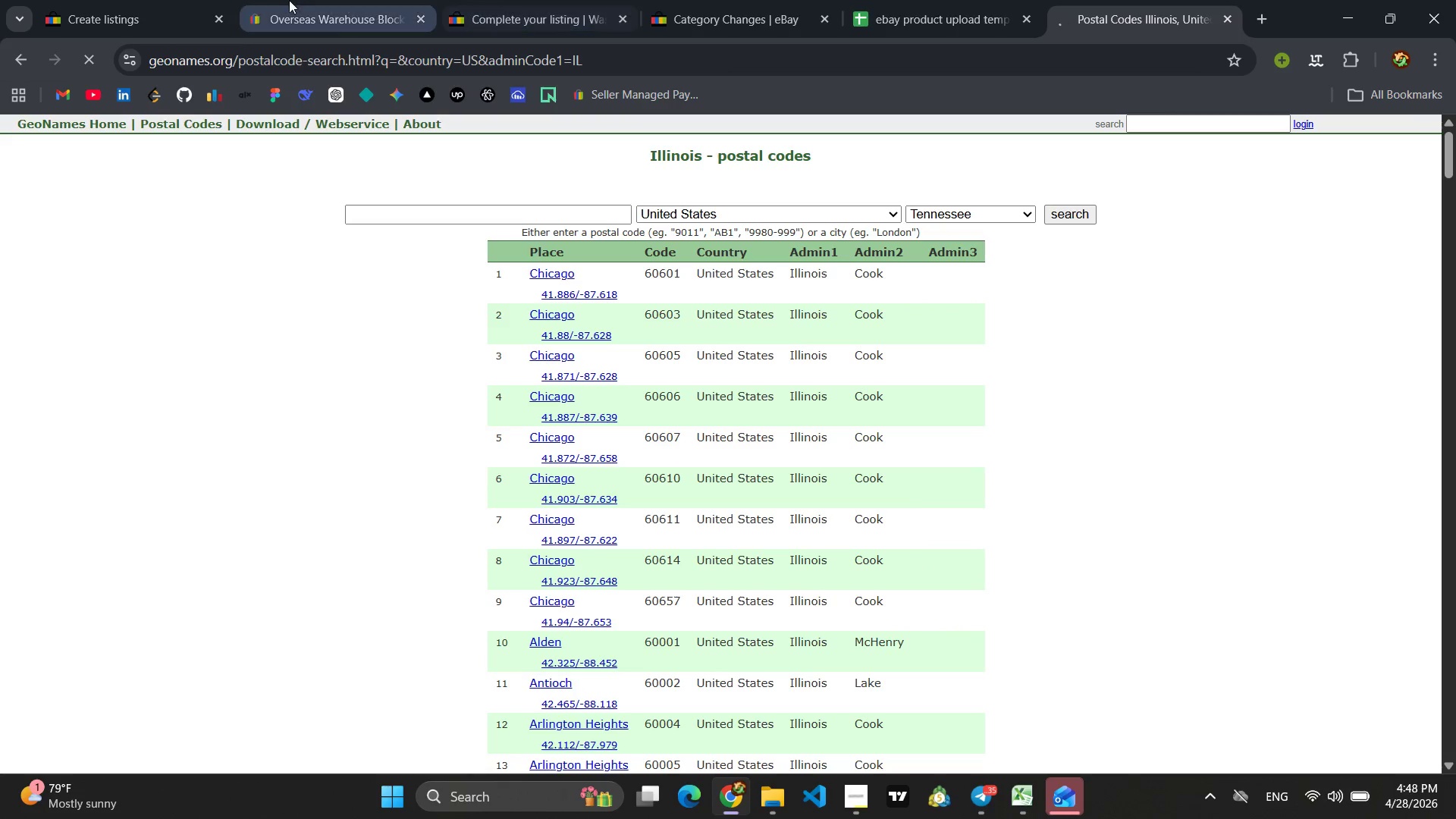 
left_click([126, 11])
 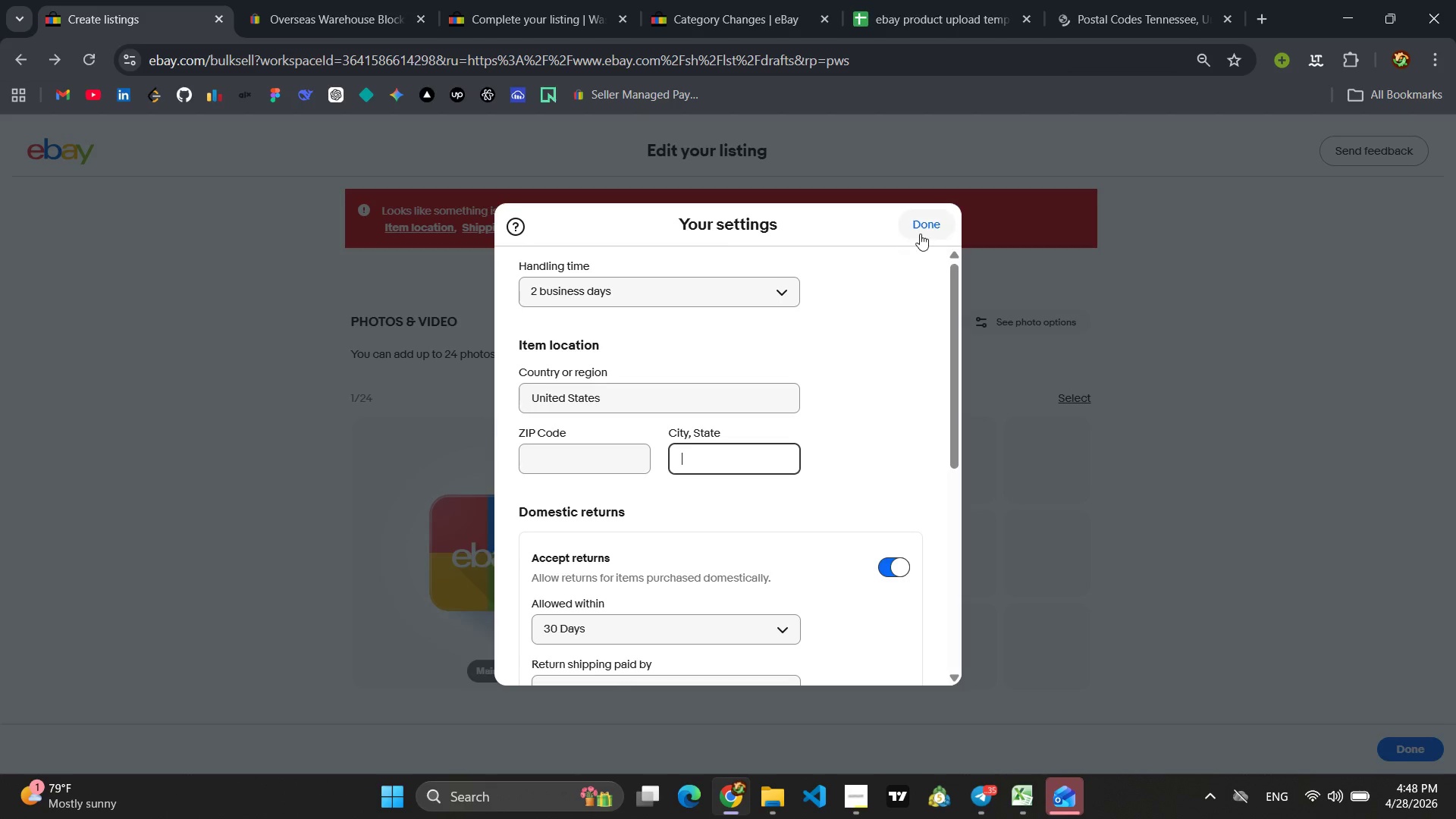 
left_click([921, 234])
 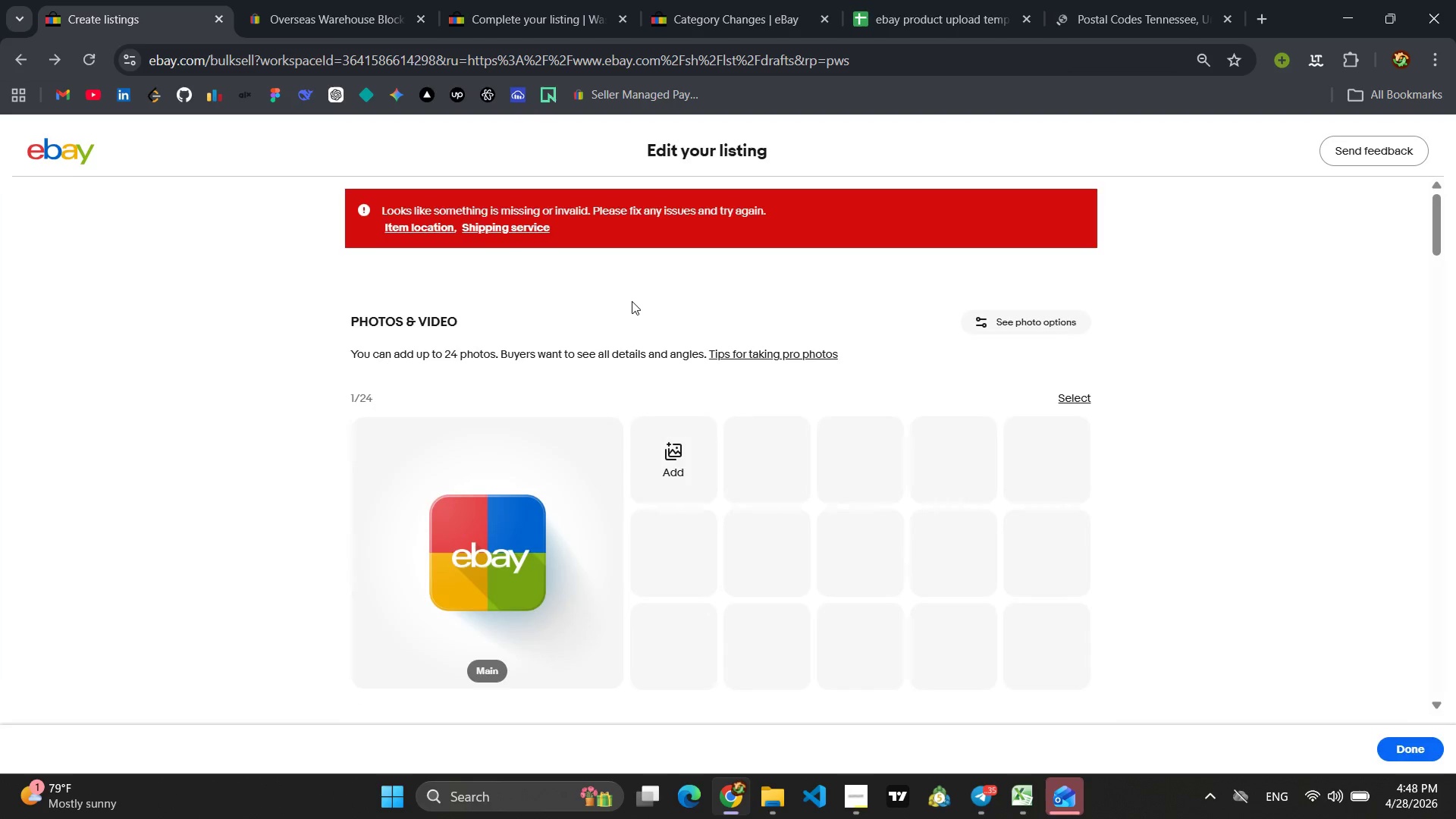 
scroll: coordinate [632, 301], scroll_direction: up, amount: 3.0
 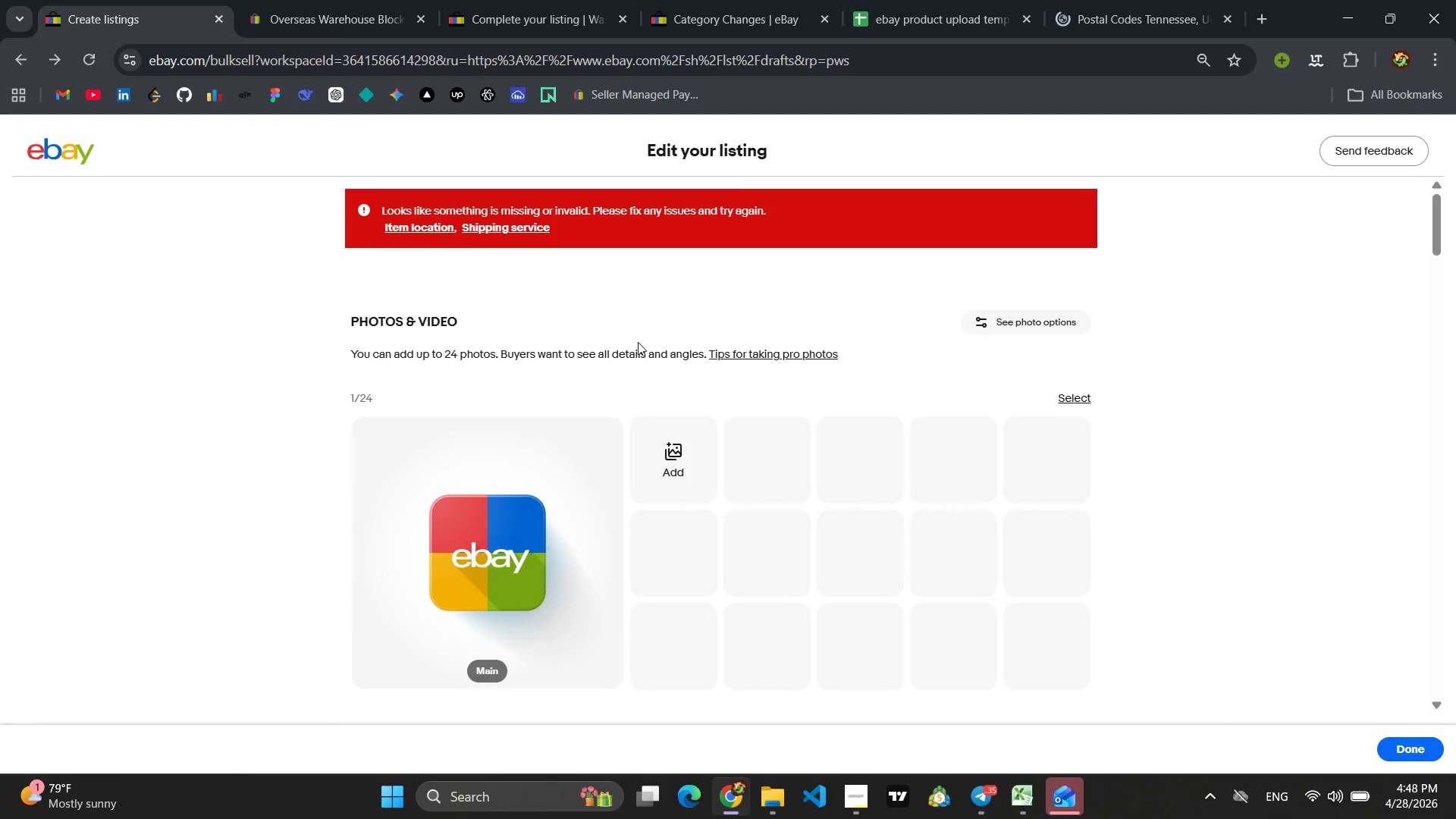 
scroll: coordinate [640, 343], scroll_direction: down, amount: 4.0
 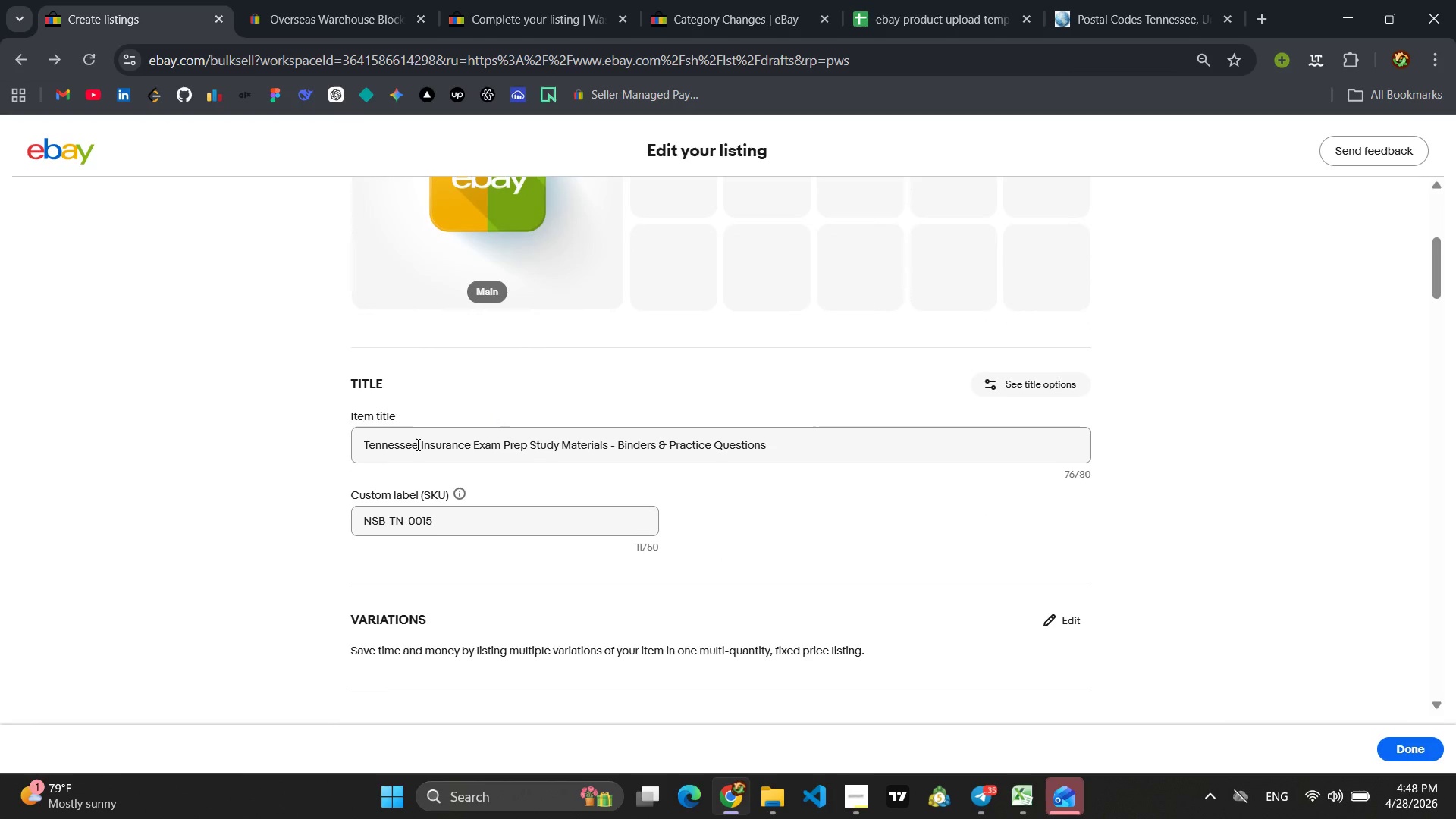 
left_click_drag(start_coordinate=[416, 444], to_coordinate=[343, 444])
 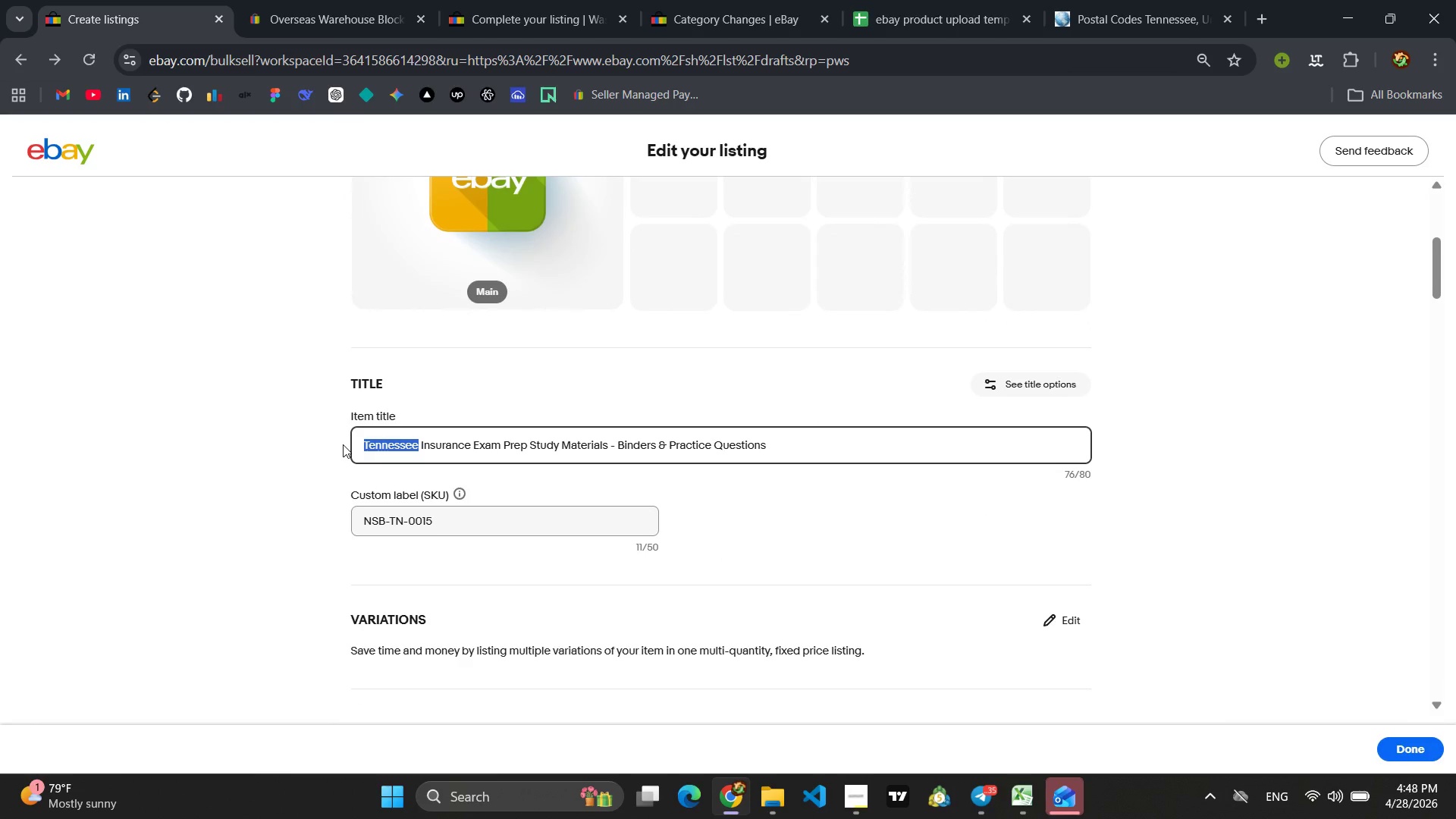 
key(Control+C)
 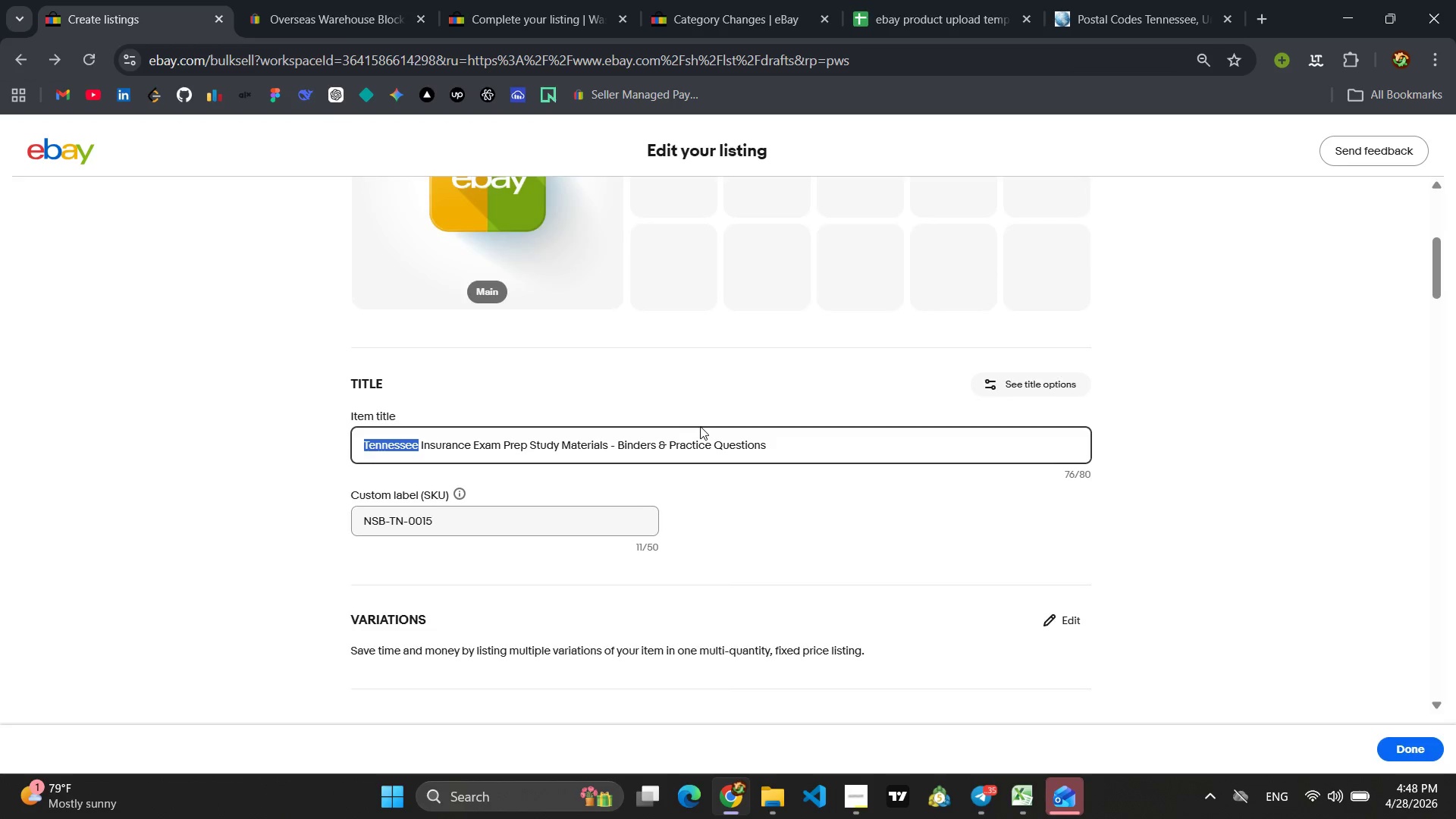 
scroll: coordinate [701, 382], scroll_direction: up, amount: 8.0
 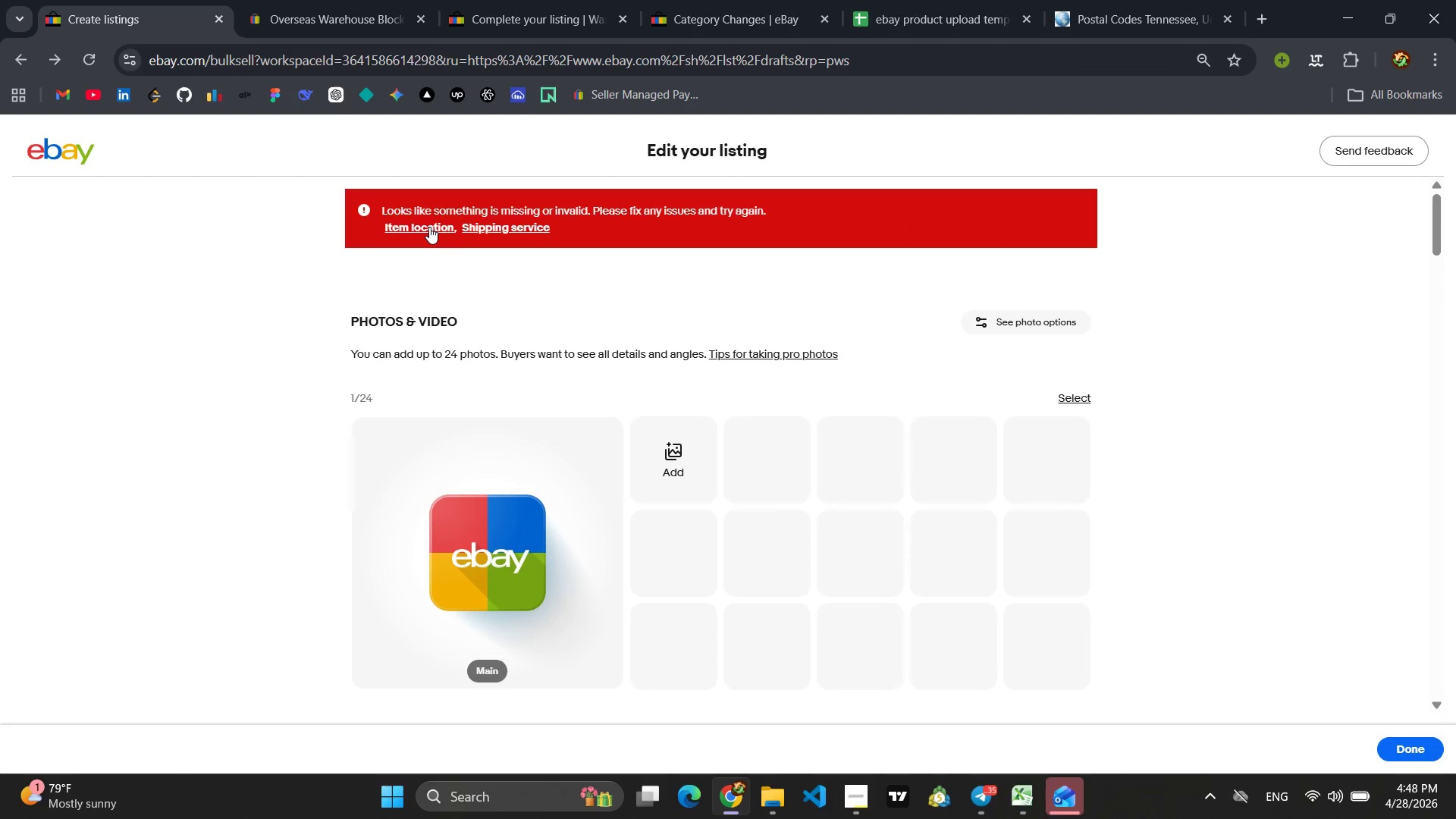 
left_click([429, 227])
 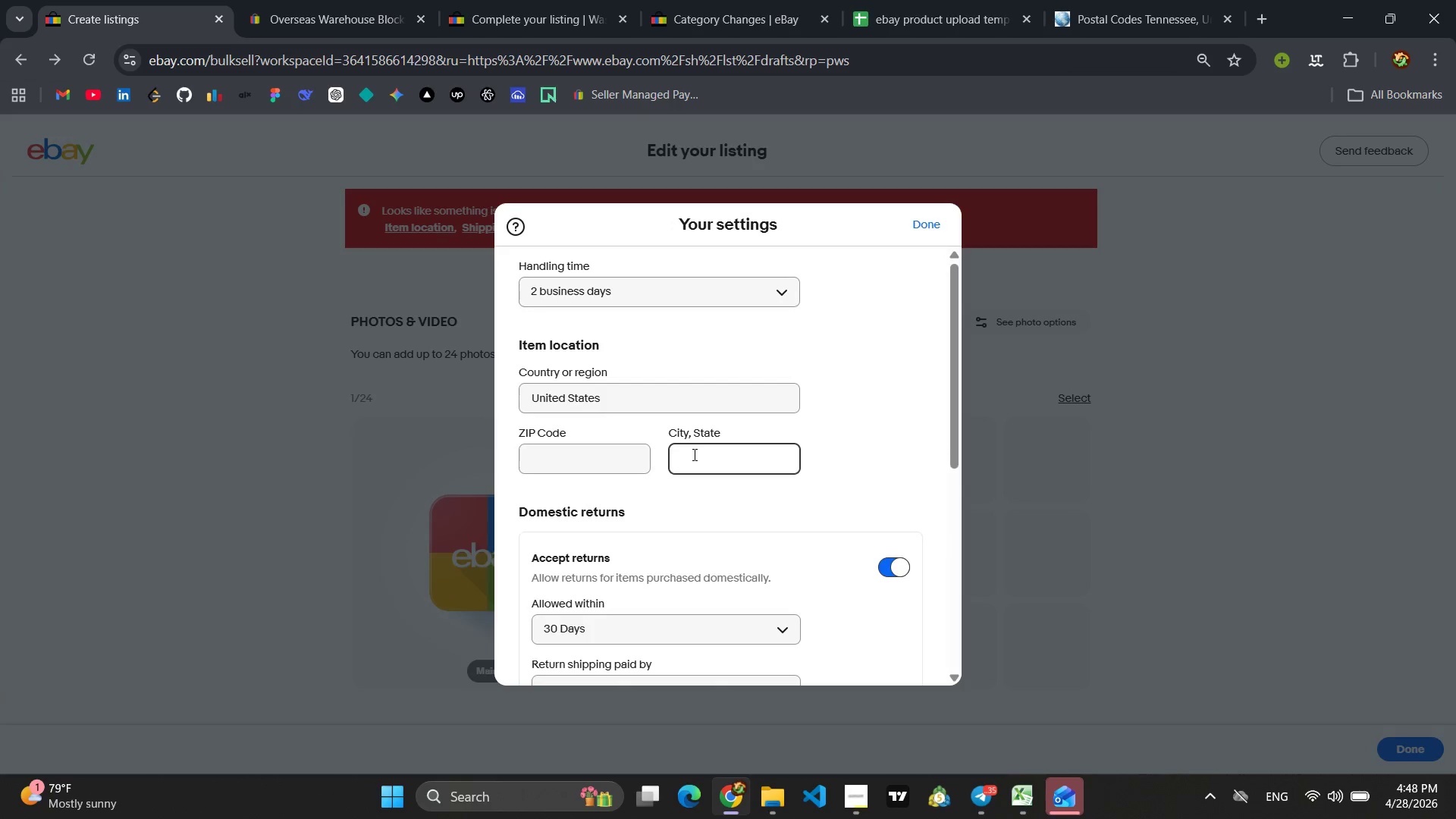 
key(Control+V)
 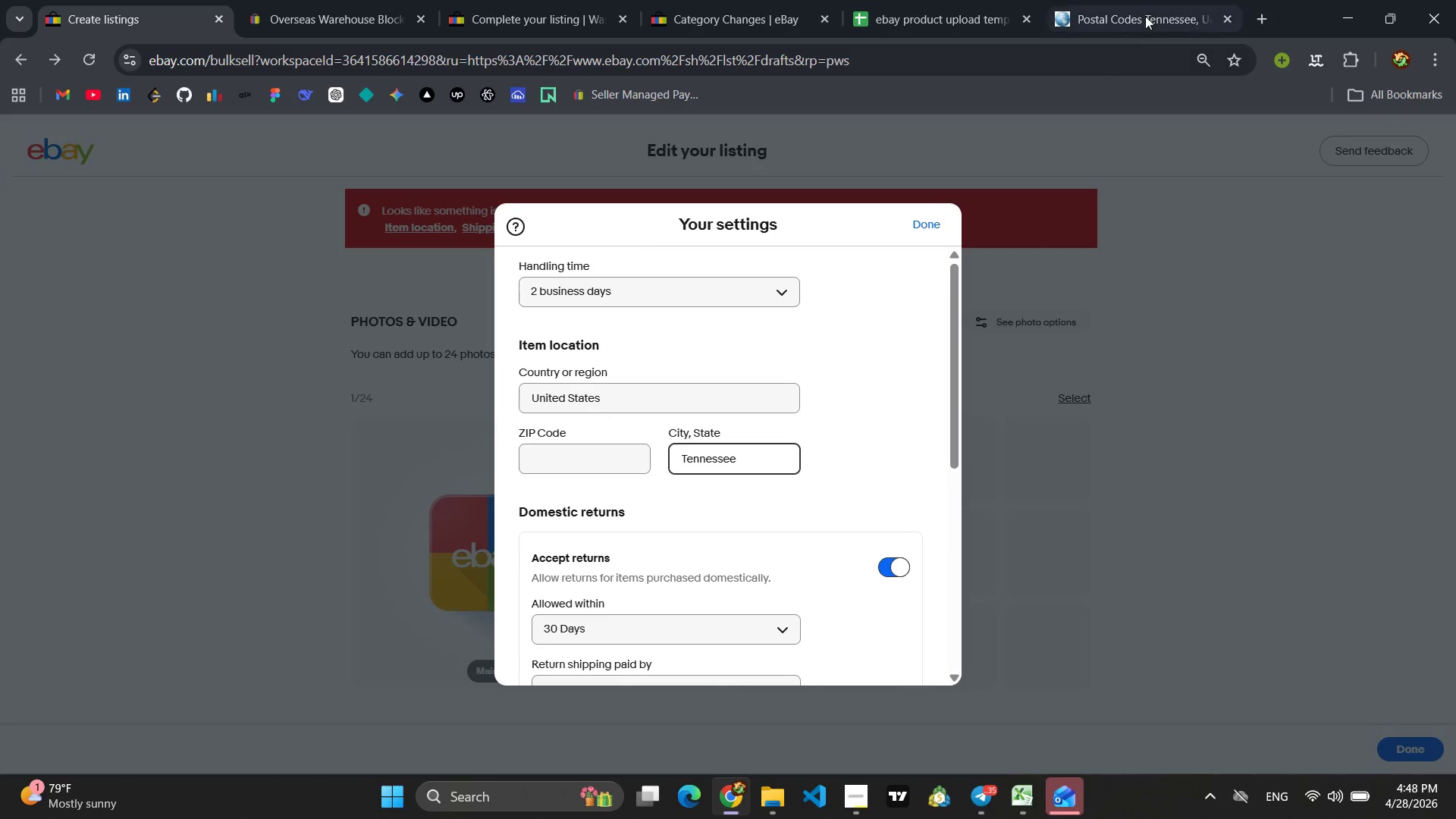 
left_click([1144, 15])
 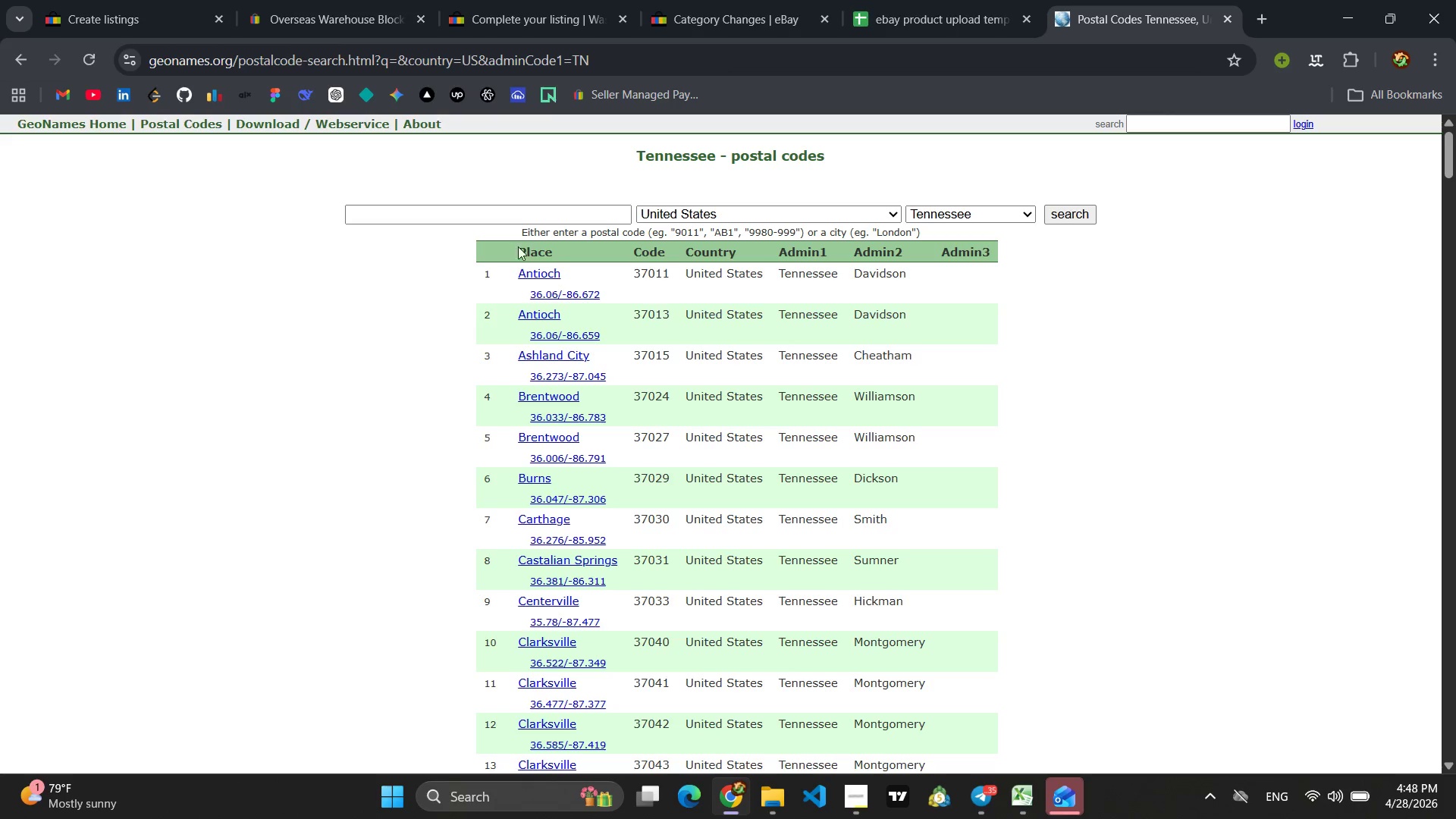 
left_click([113, 26])
 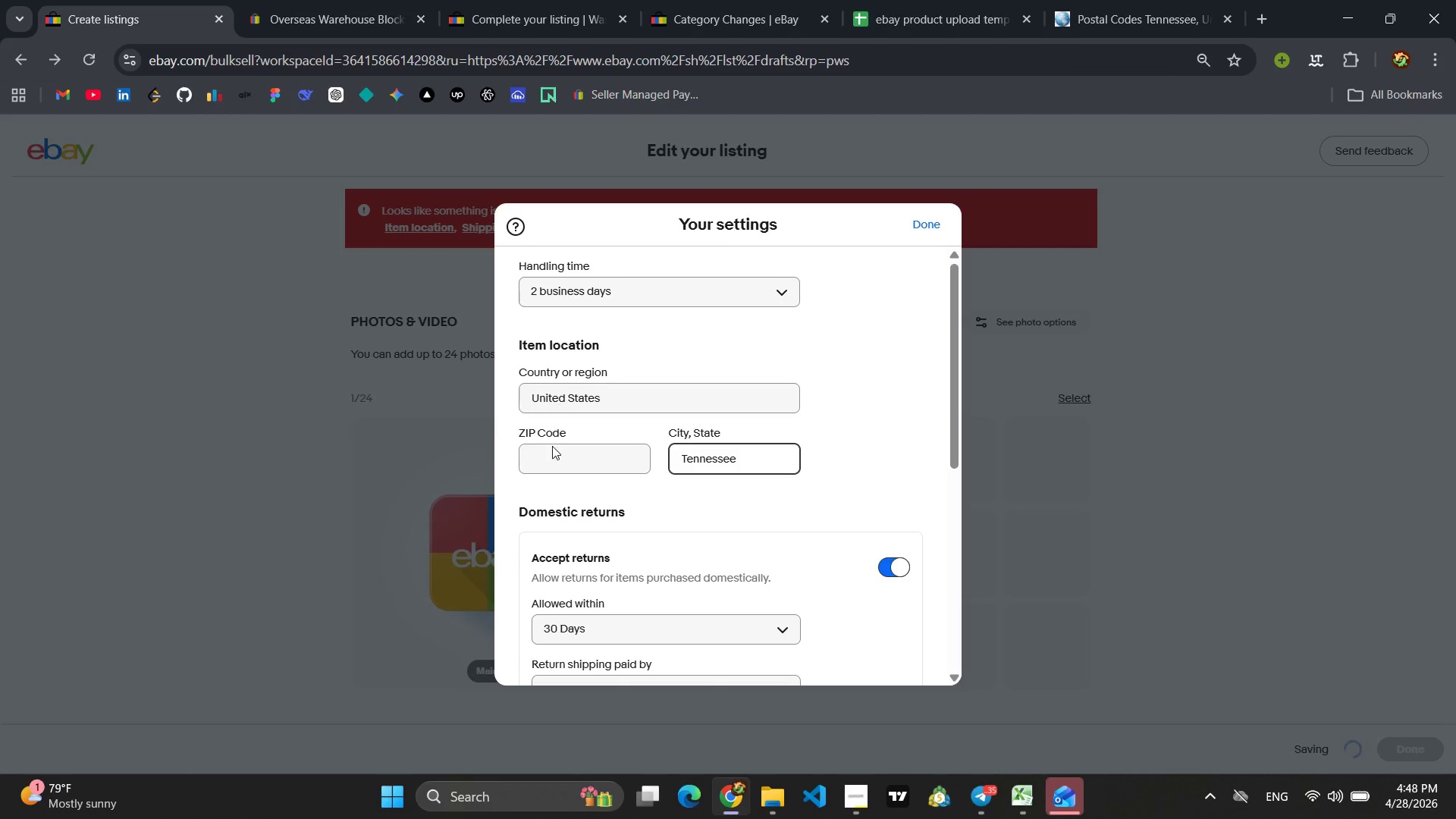 
left_click([551, 461])
 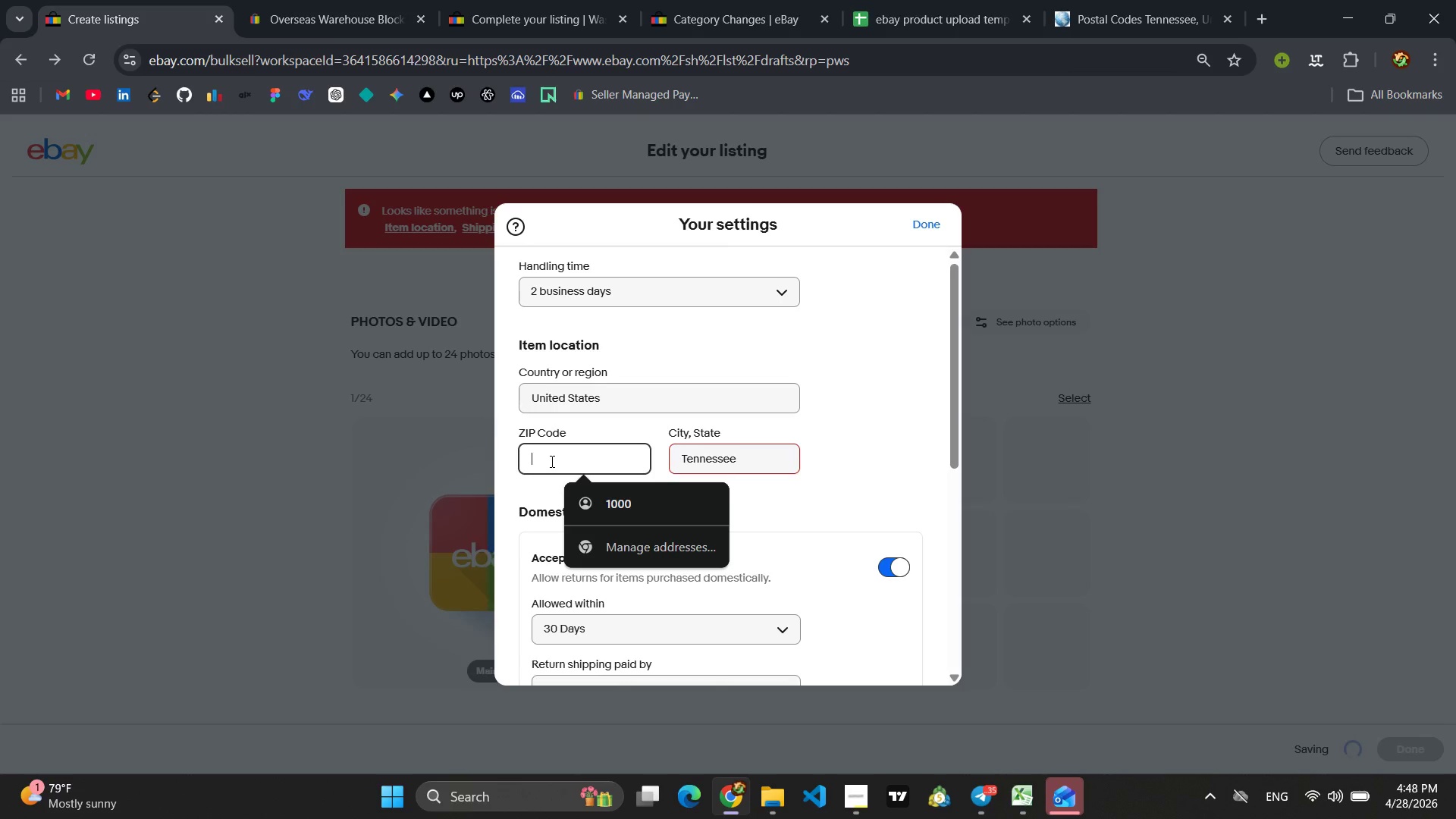 
type(37011)
 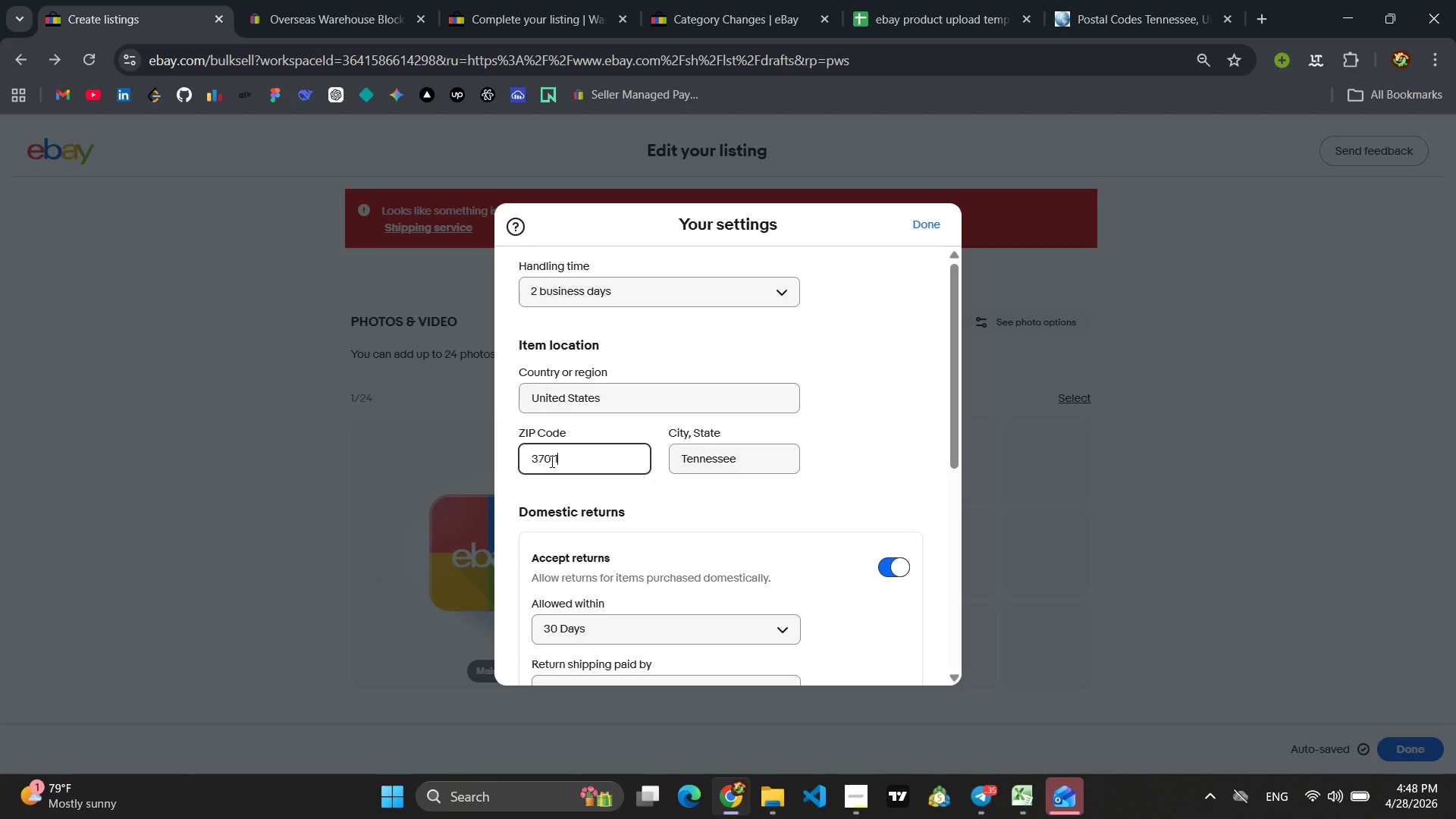 
key(Enter)
 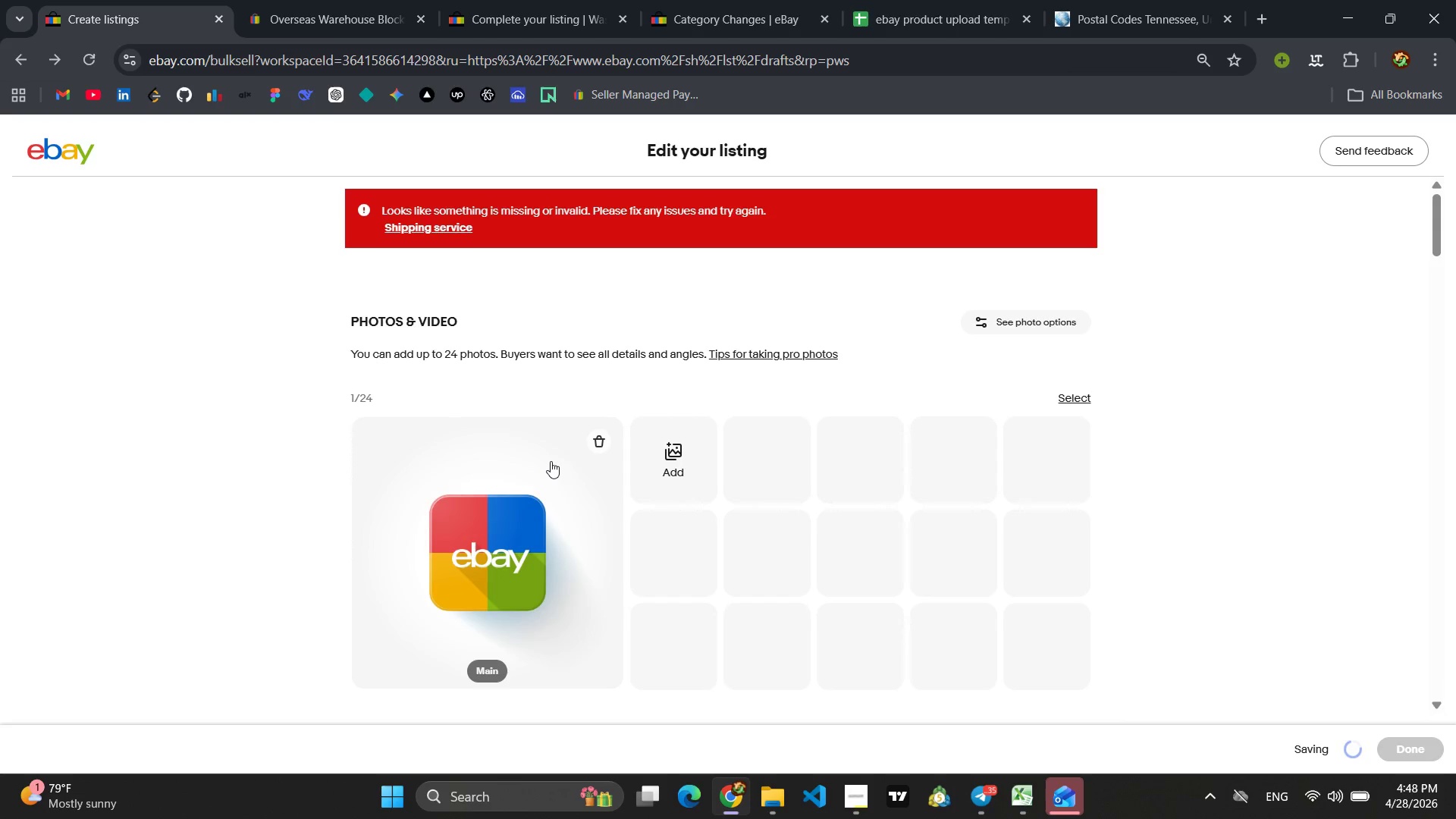 
wait(6.56)
 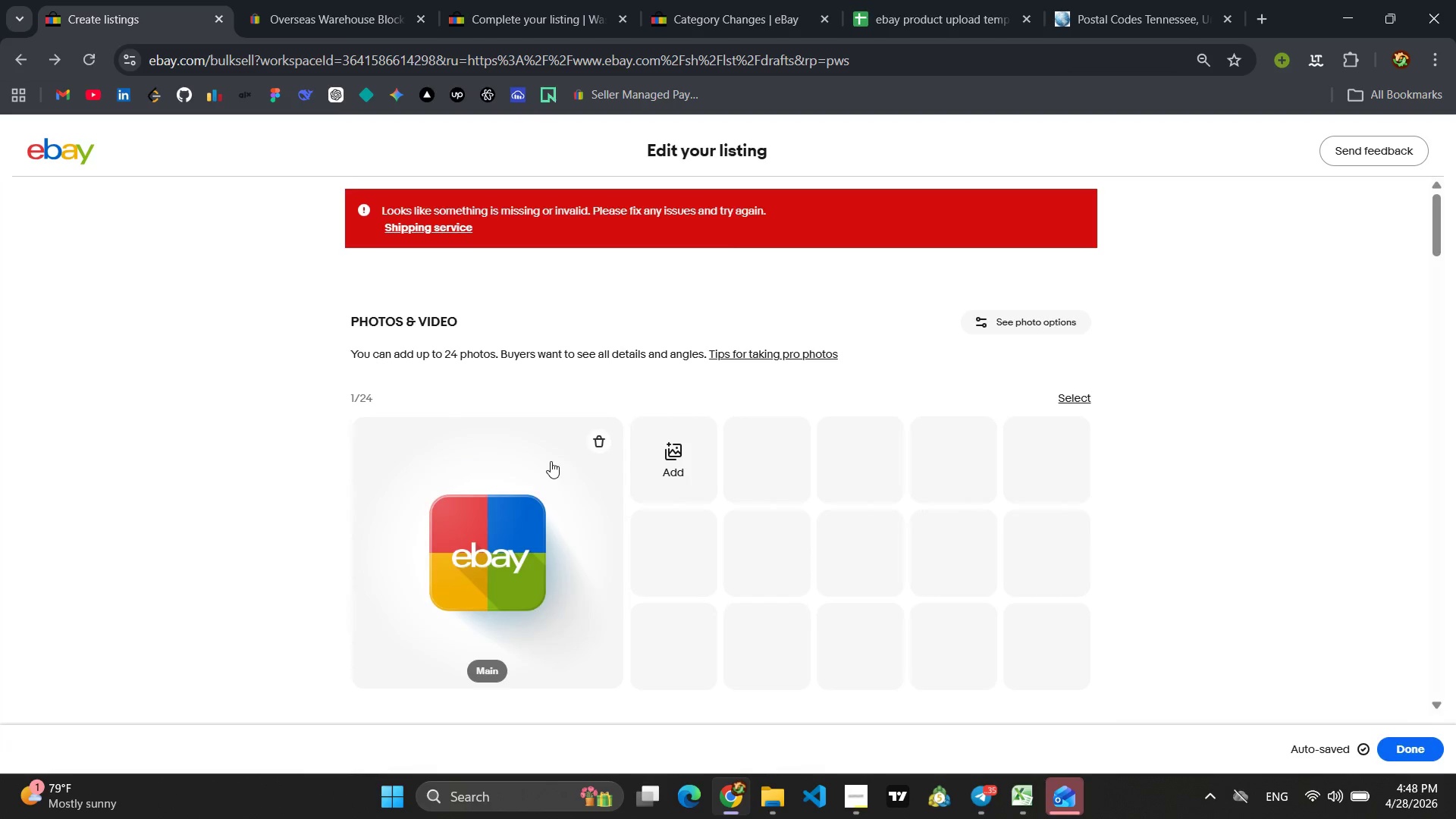 
left_click([432, 228])
 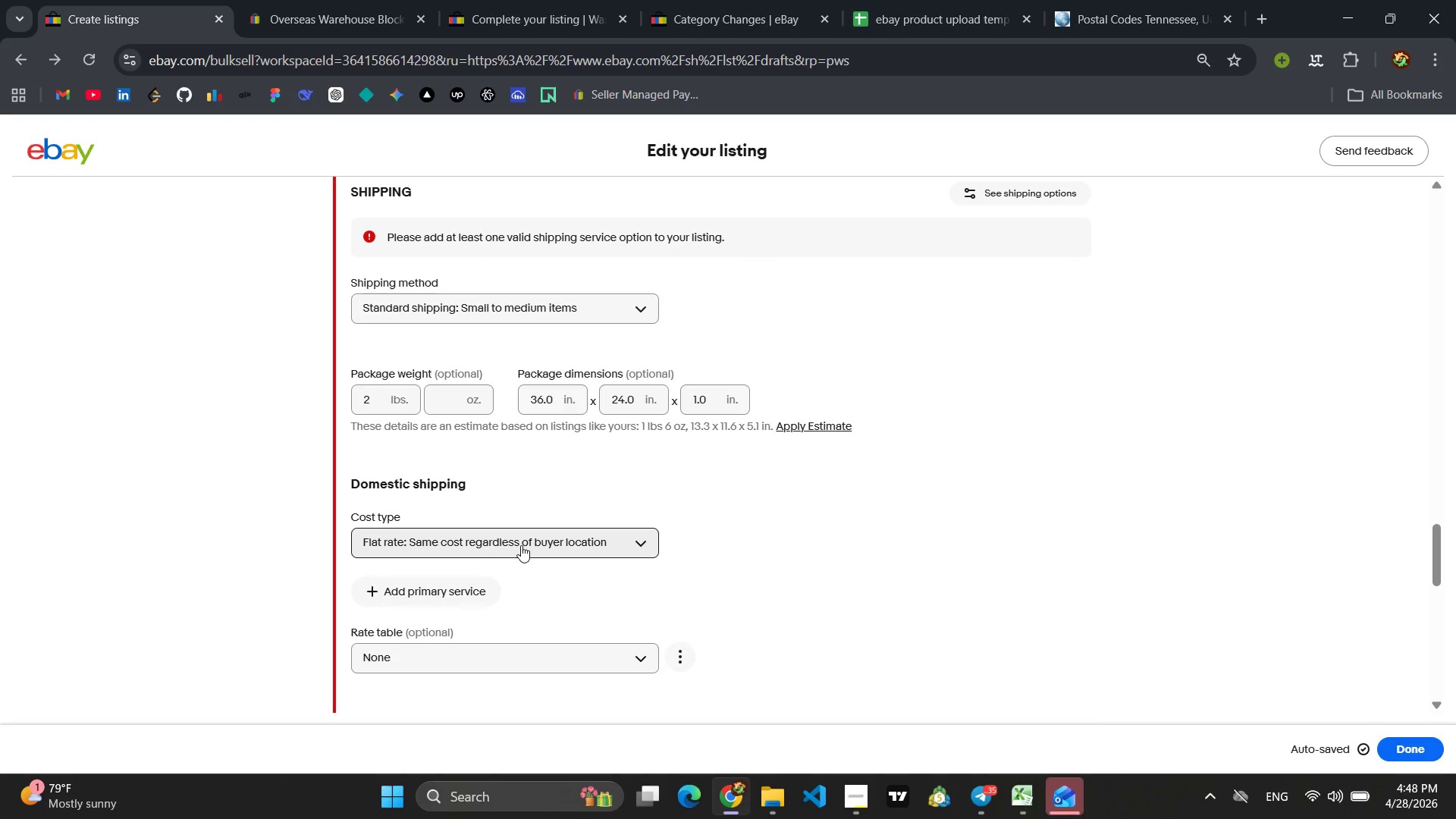 
left_click([523, 544])
 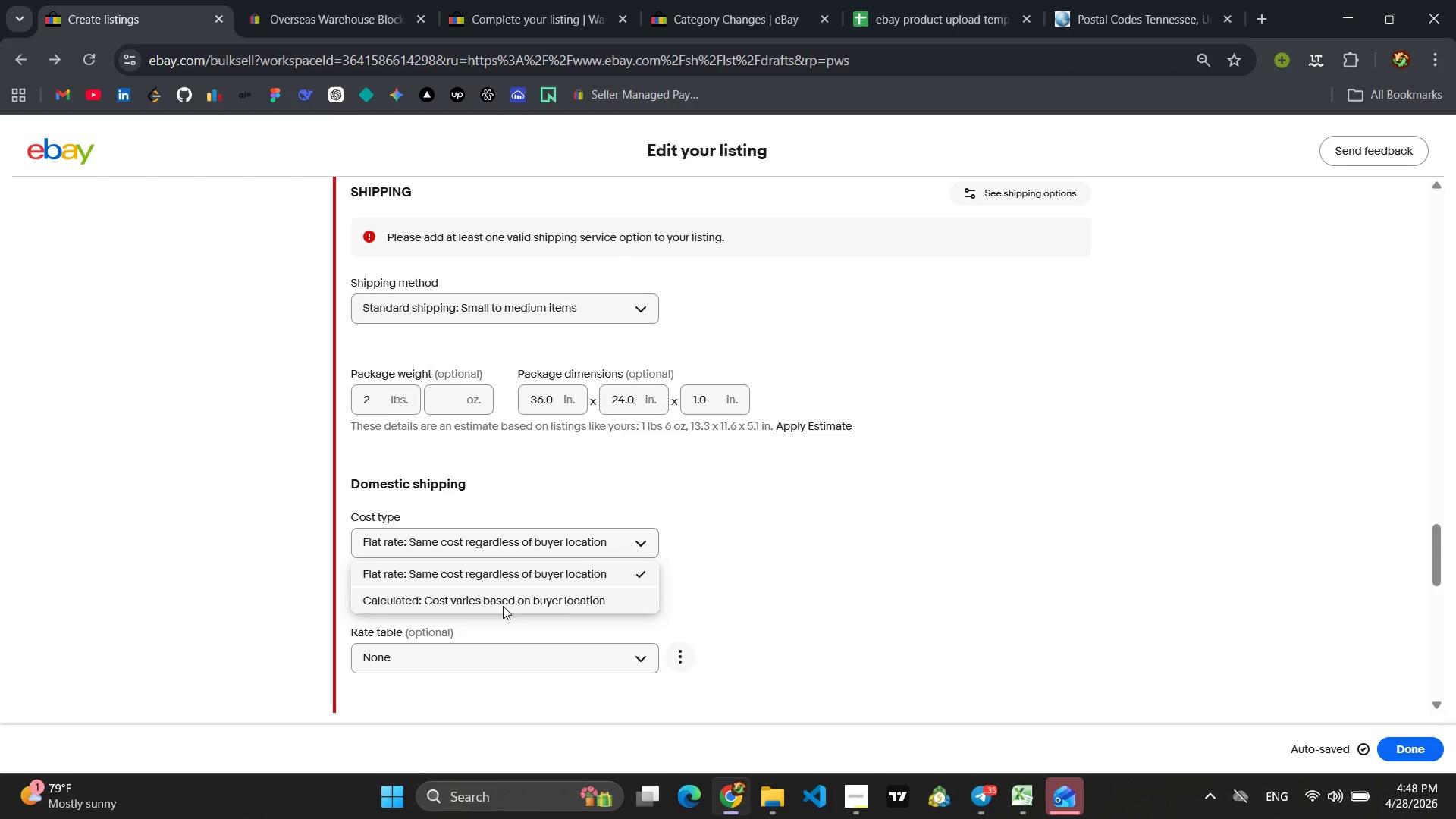 
left_click([503, 606])
 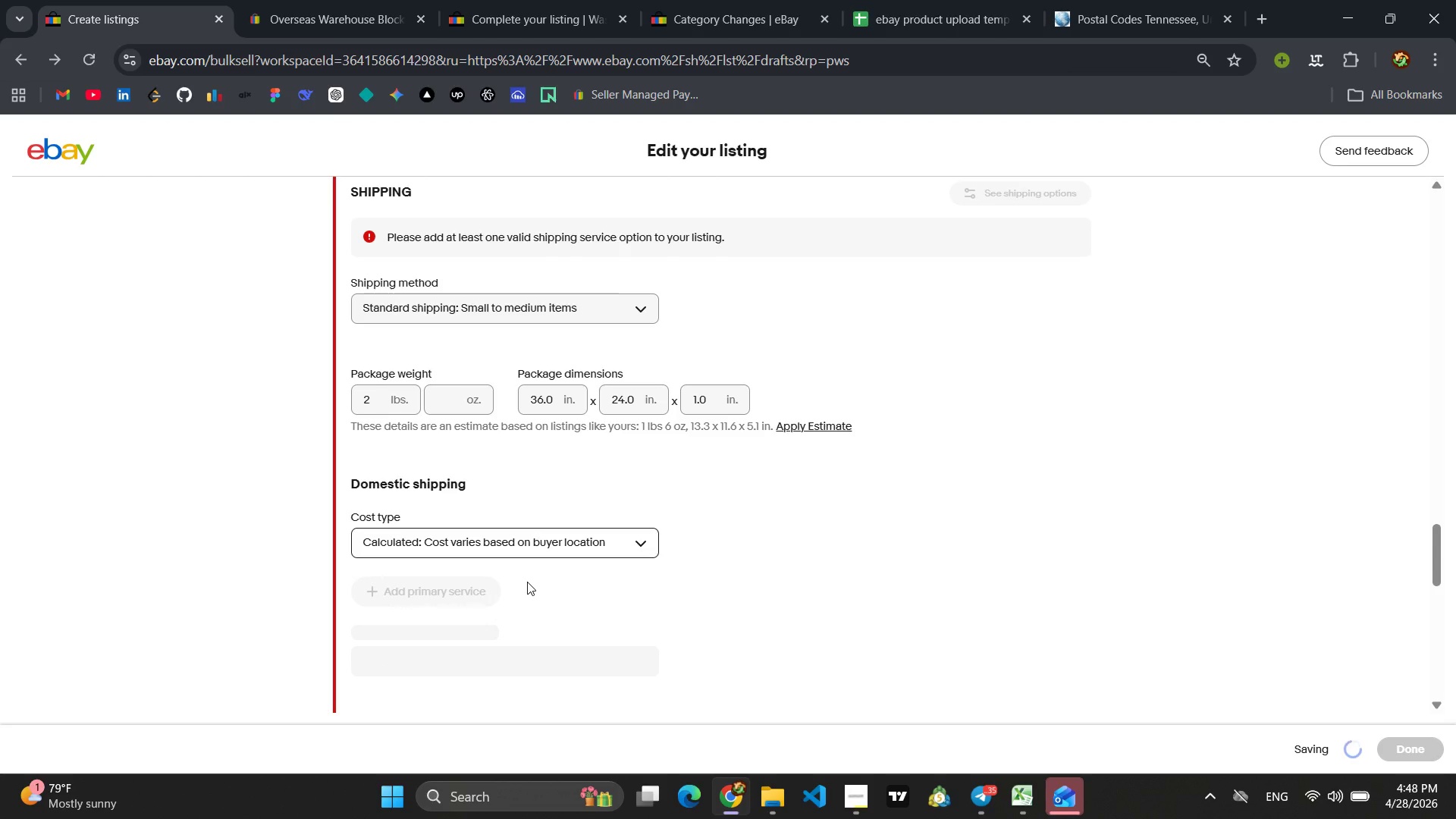 
wait(6.78)
 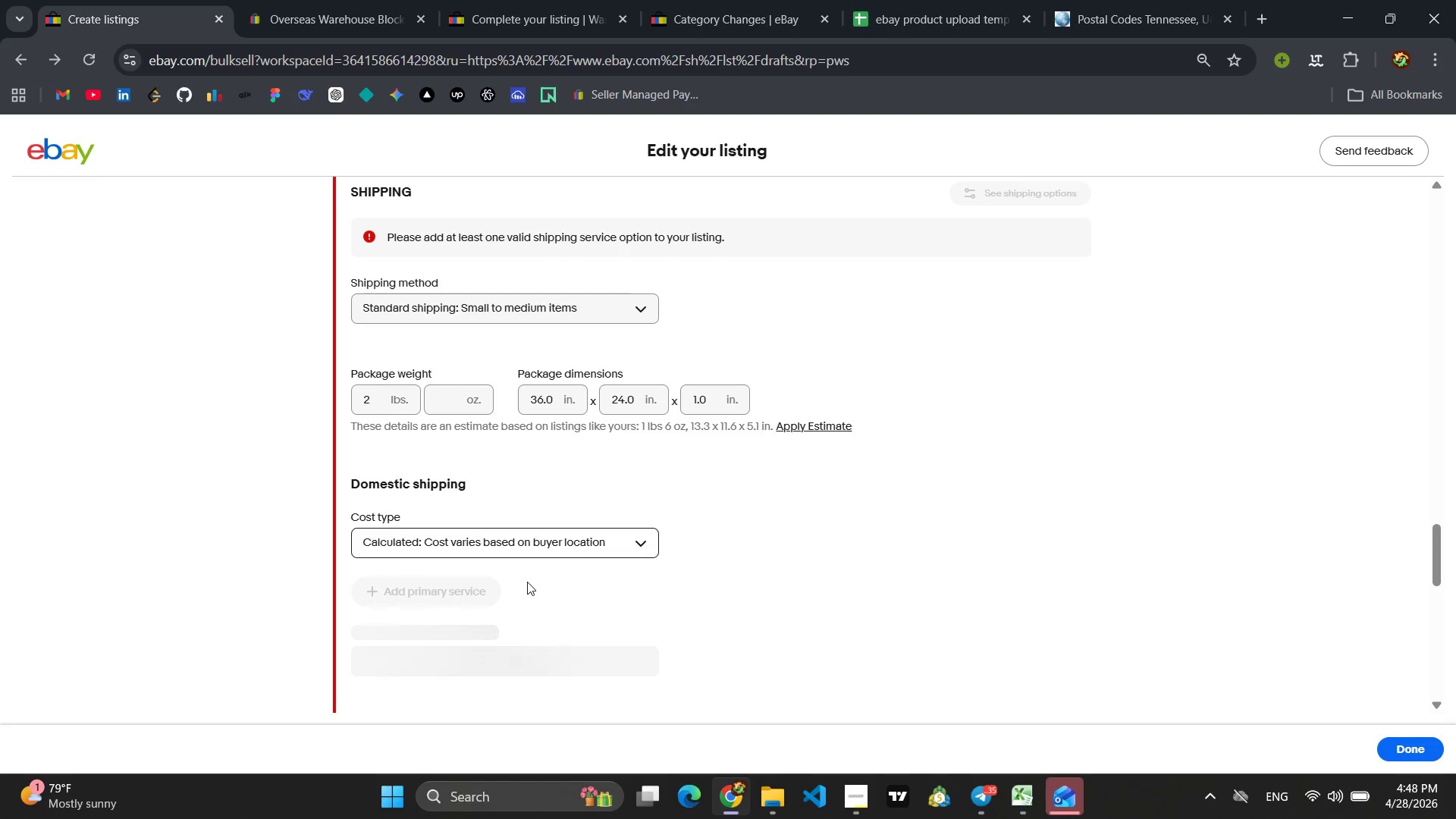 
scroll: coordinate [592, 526], scroll_direction: down, amount: 4.0
 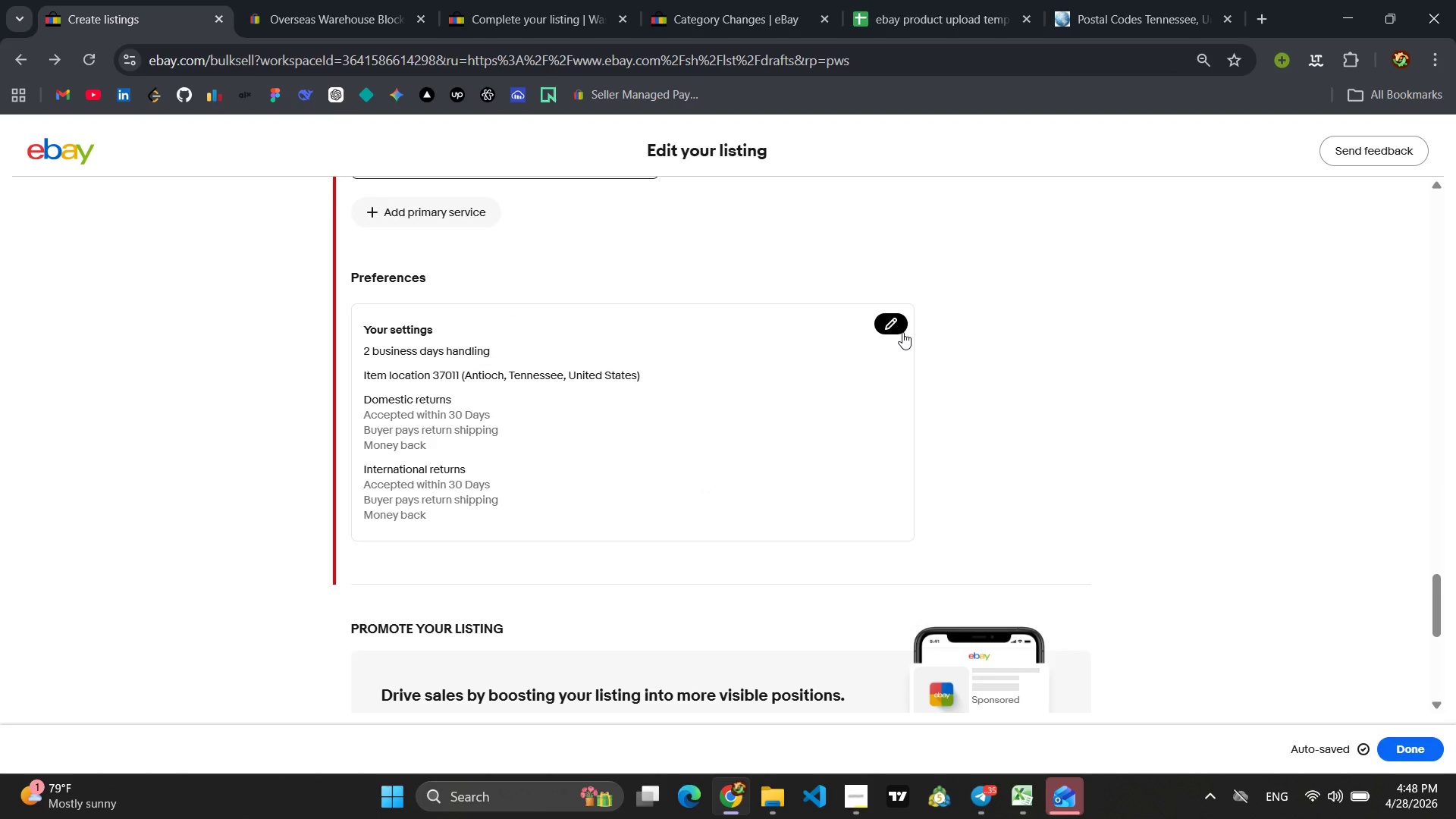 
scroll: coordinate [774, 367], scroll_direction: up, amount: 2.0
 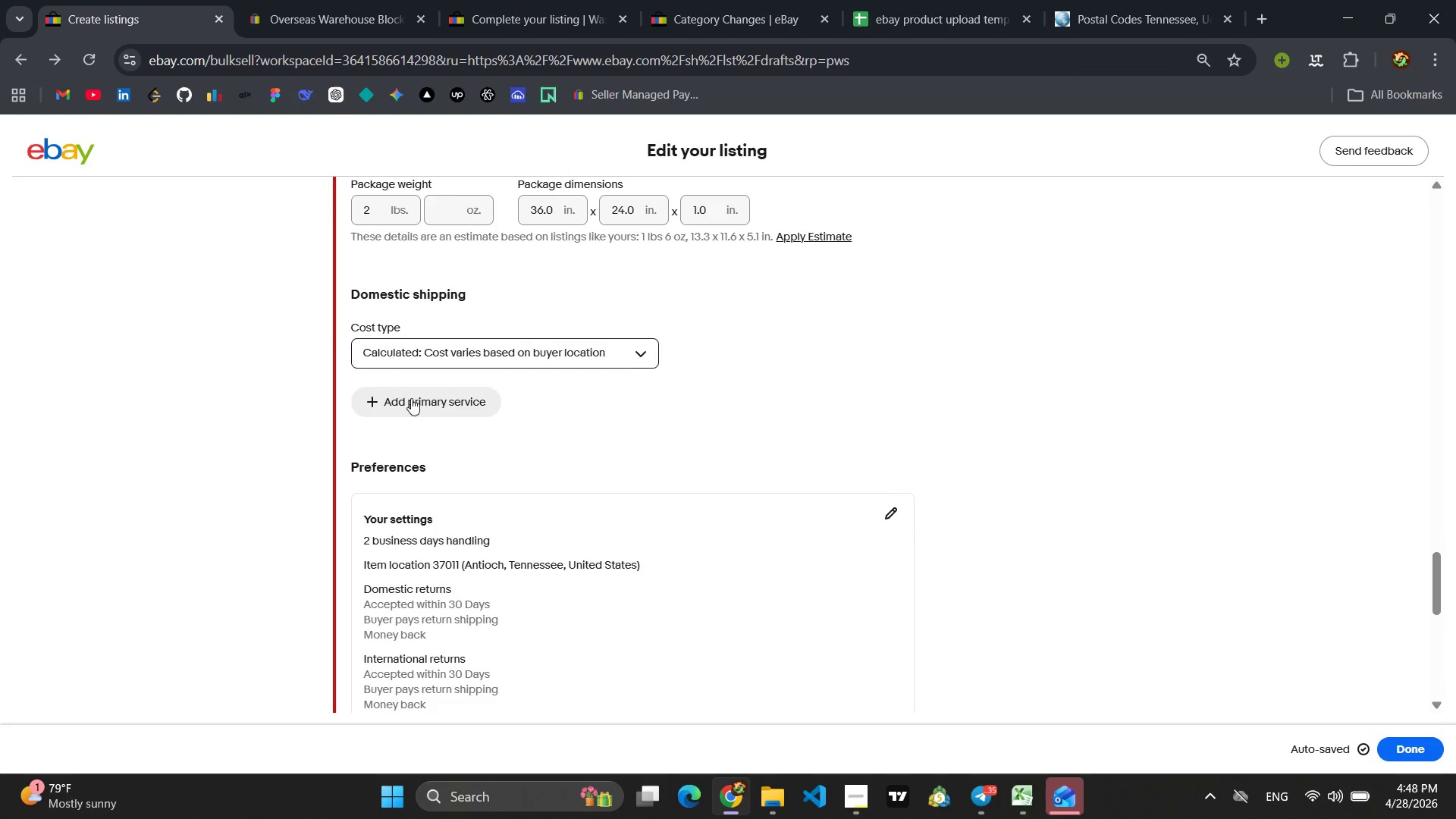 
left_click([411, 400])
 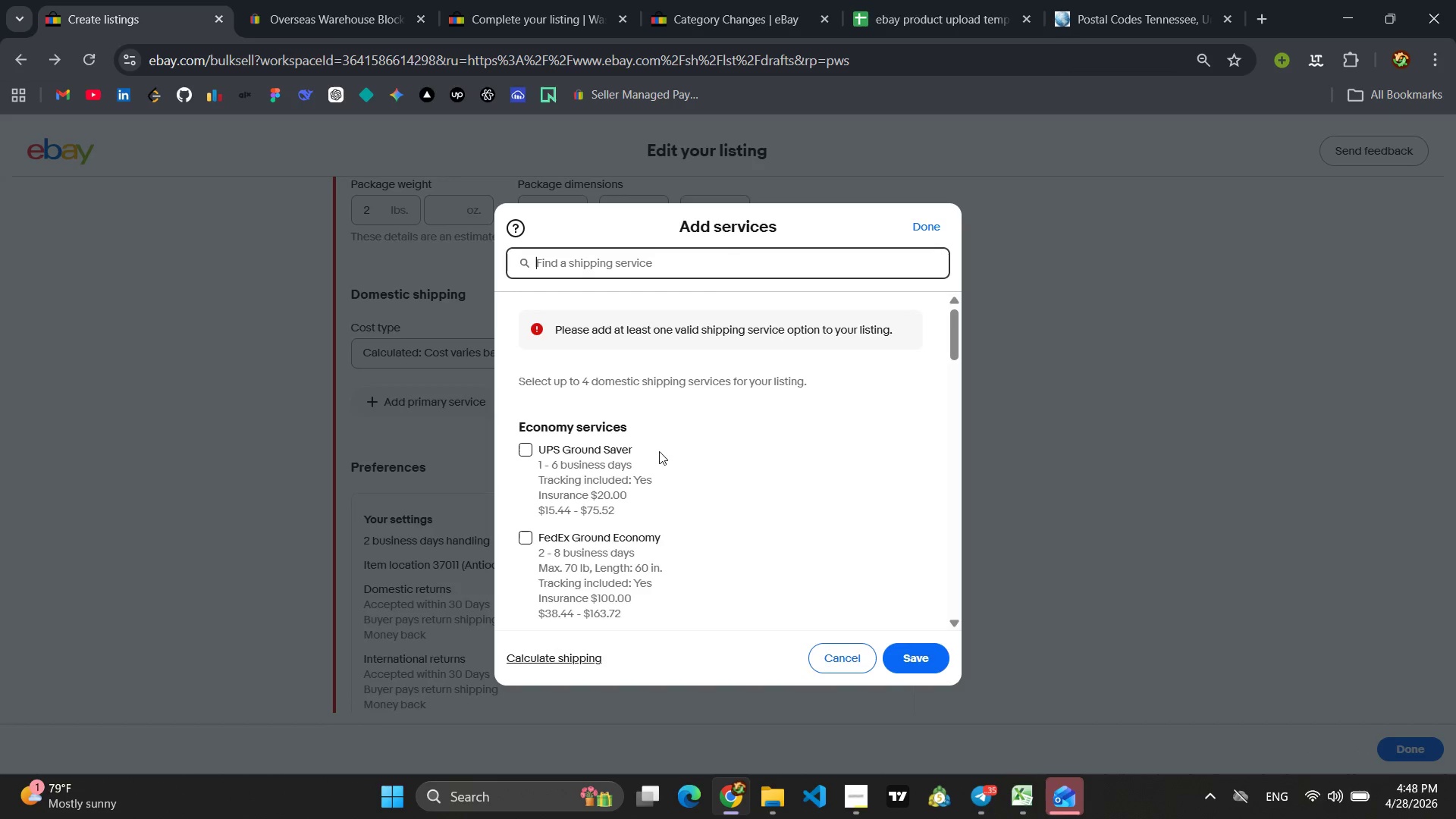 
scroll: coordinate [564, 485], scroll_direction: down, amount: 3.0
 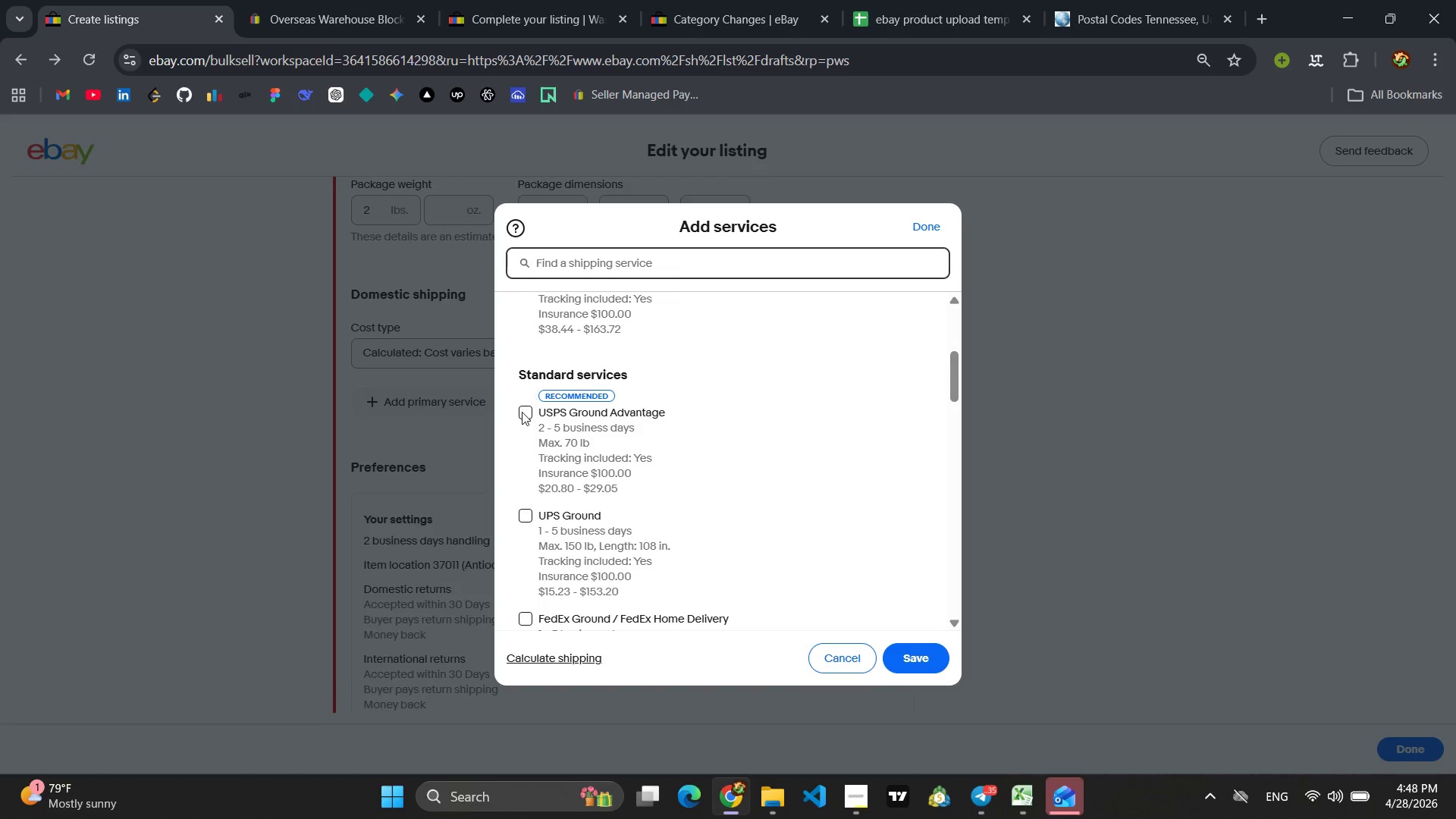 
left_click([522, 413])
 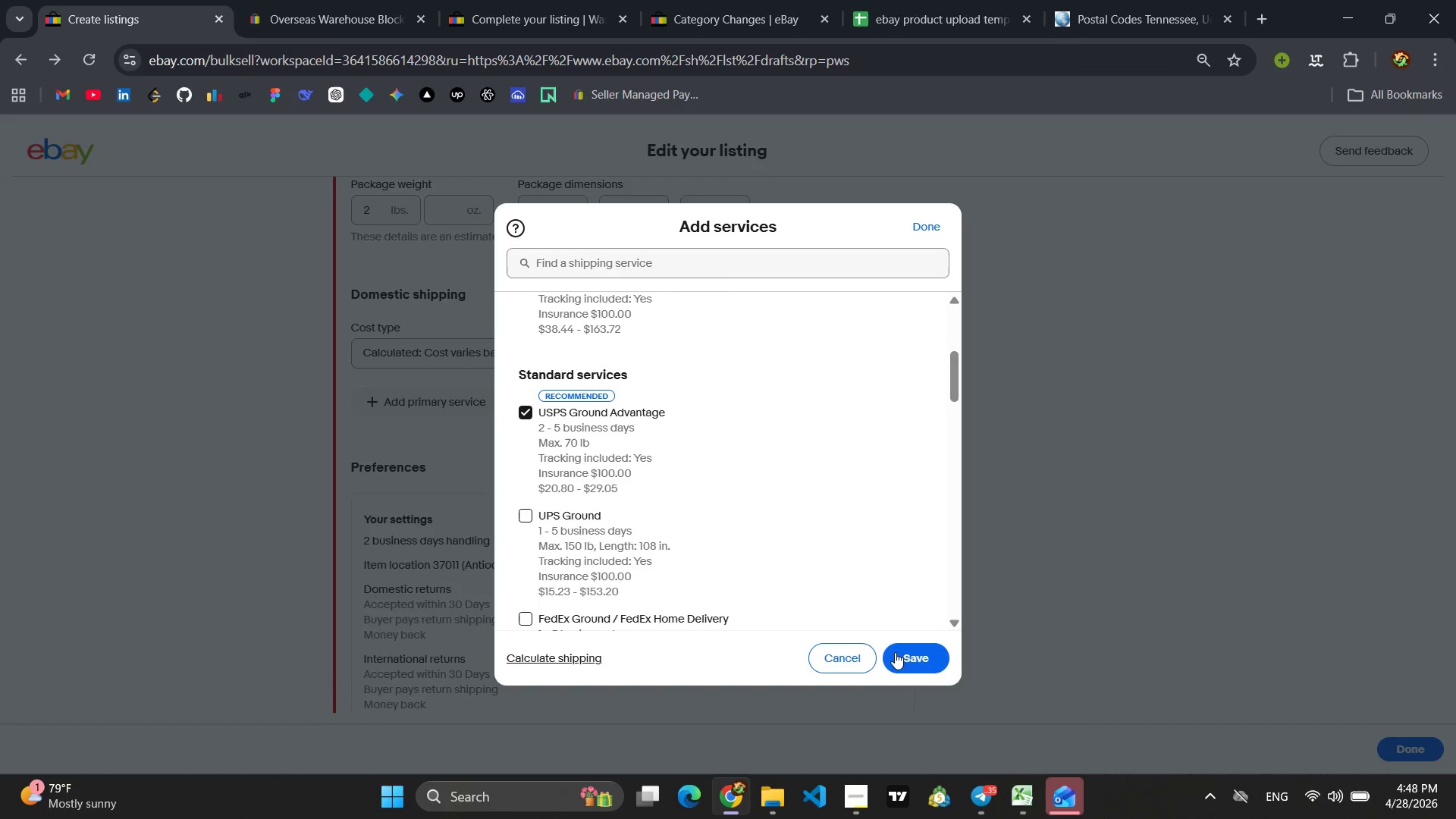 
left_click([934, 663])
 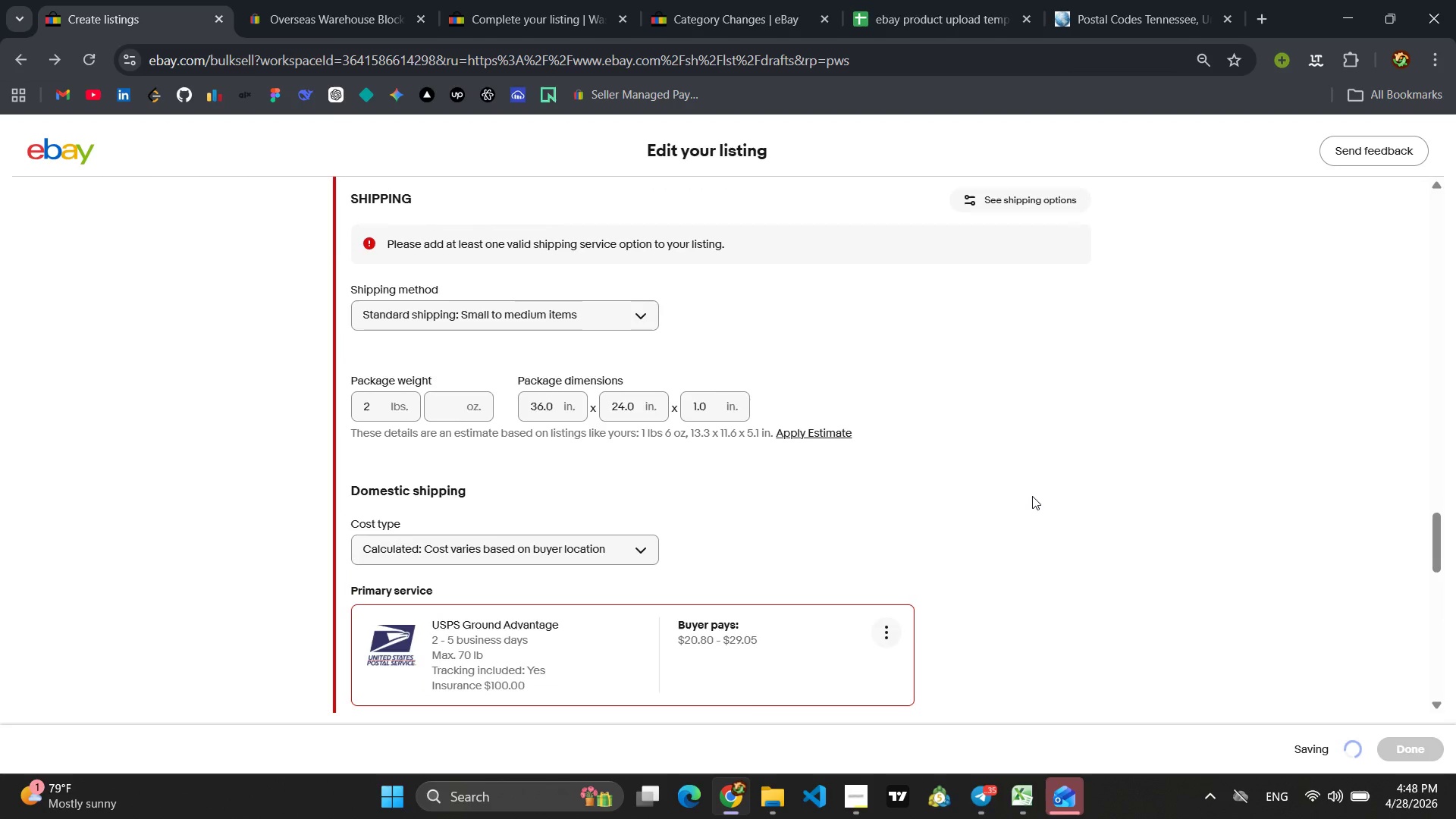 
wait(17.3)
 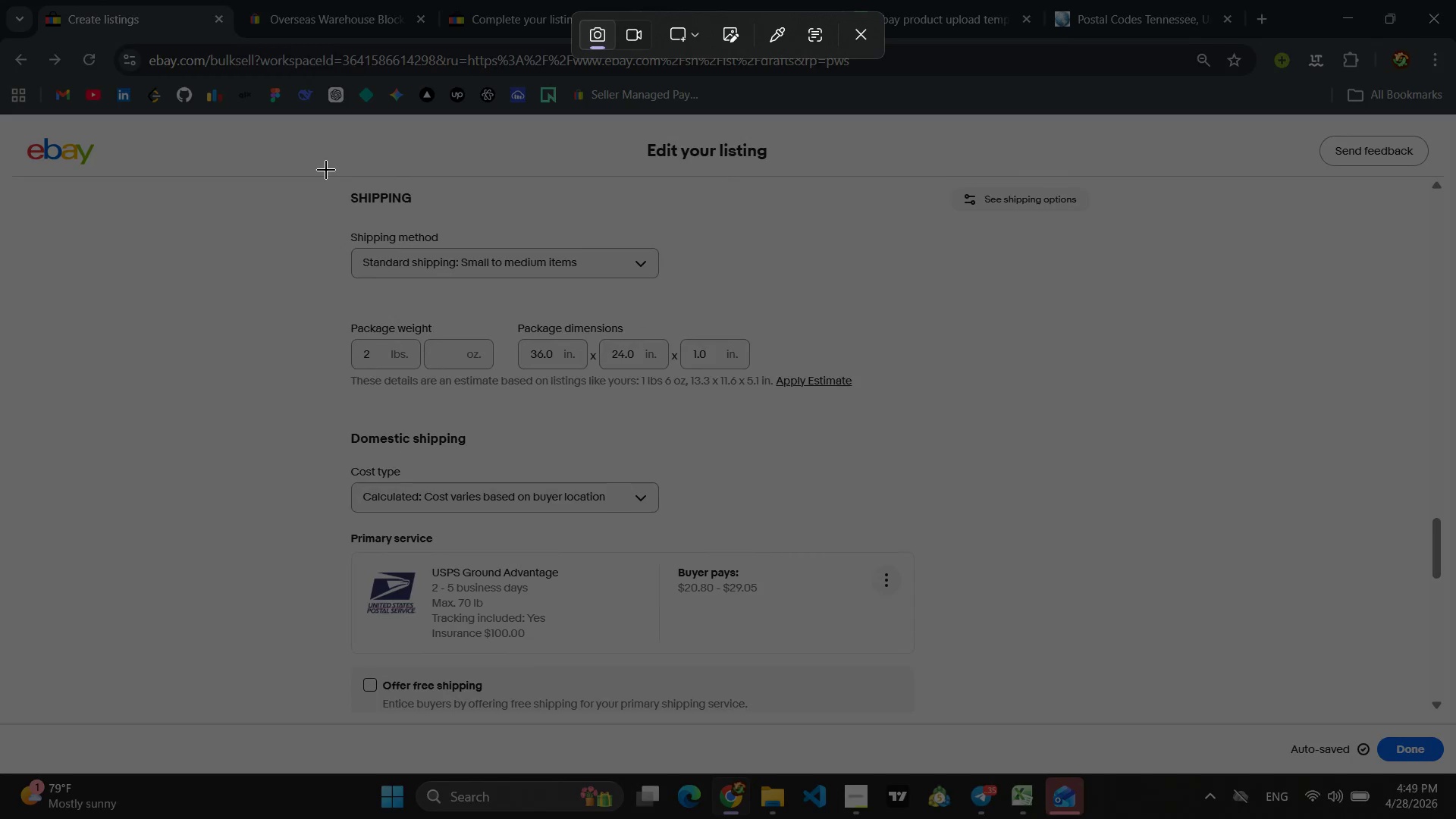 
left_click_drag(start_coordinate=[337, 177], to_coordinate=[1160, 720])
 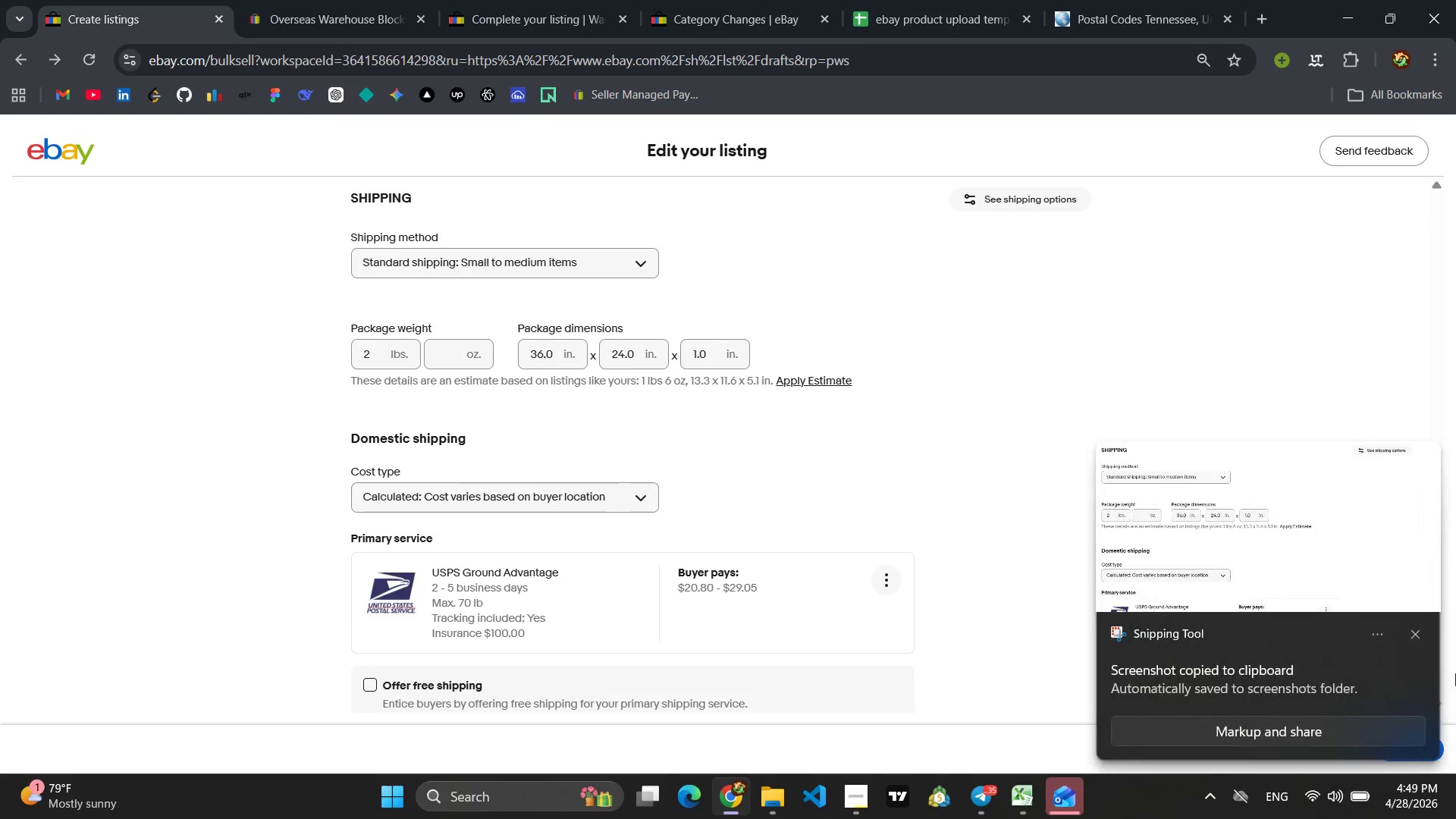 
left_click([1417, 629])
 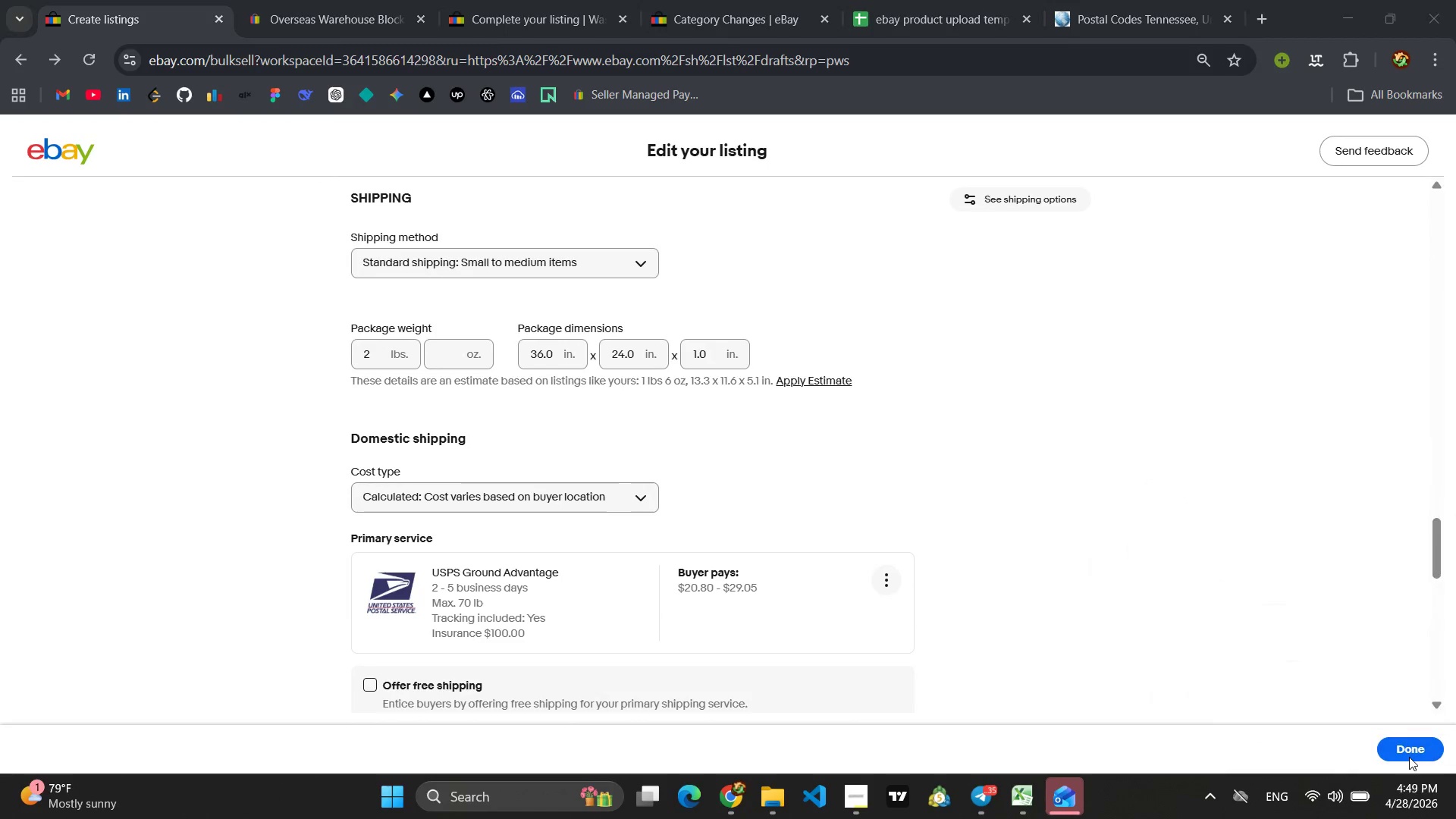 
left_click([1409, 757])
 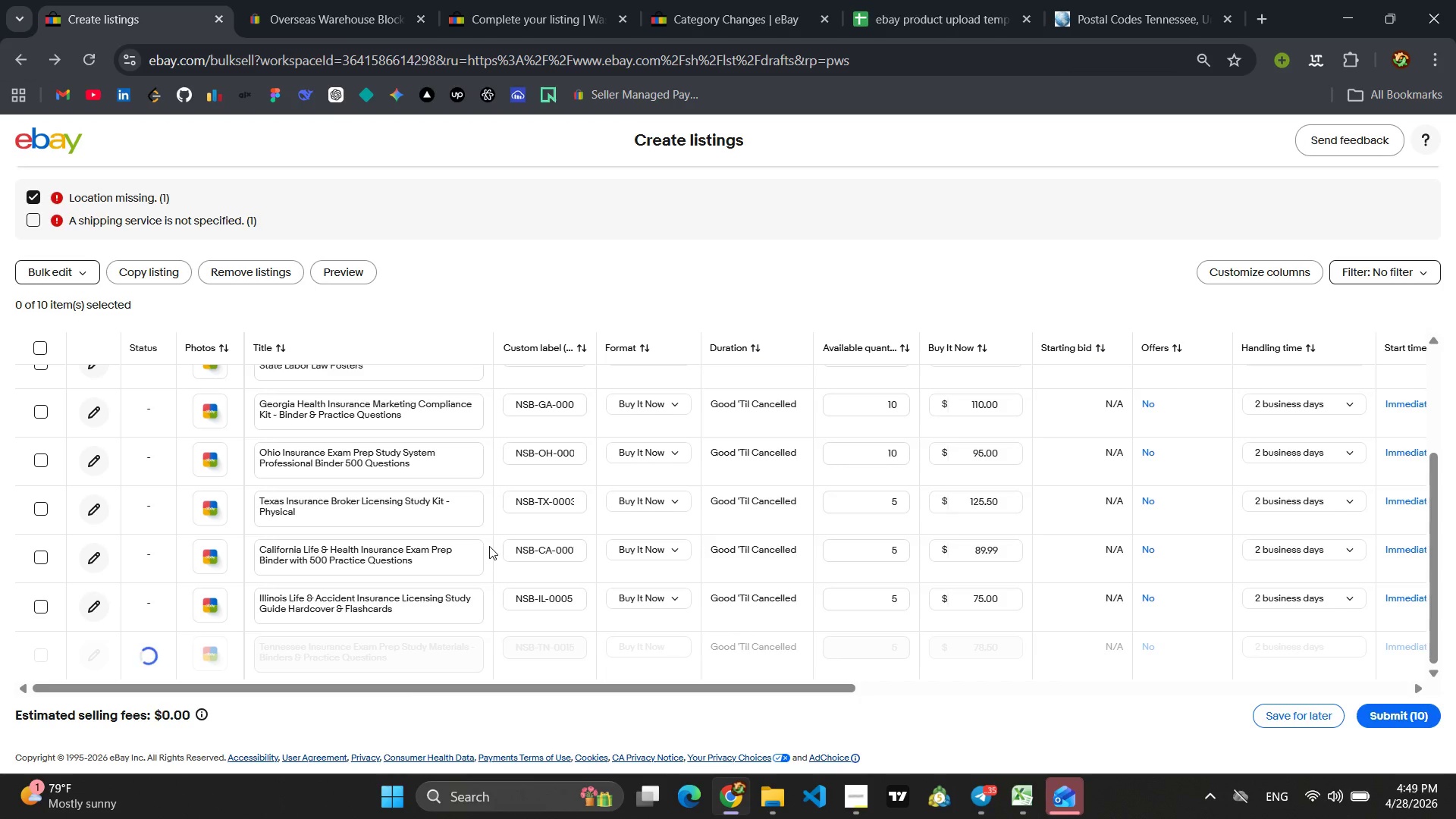 
wait(7.48)
 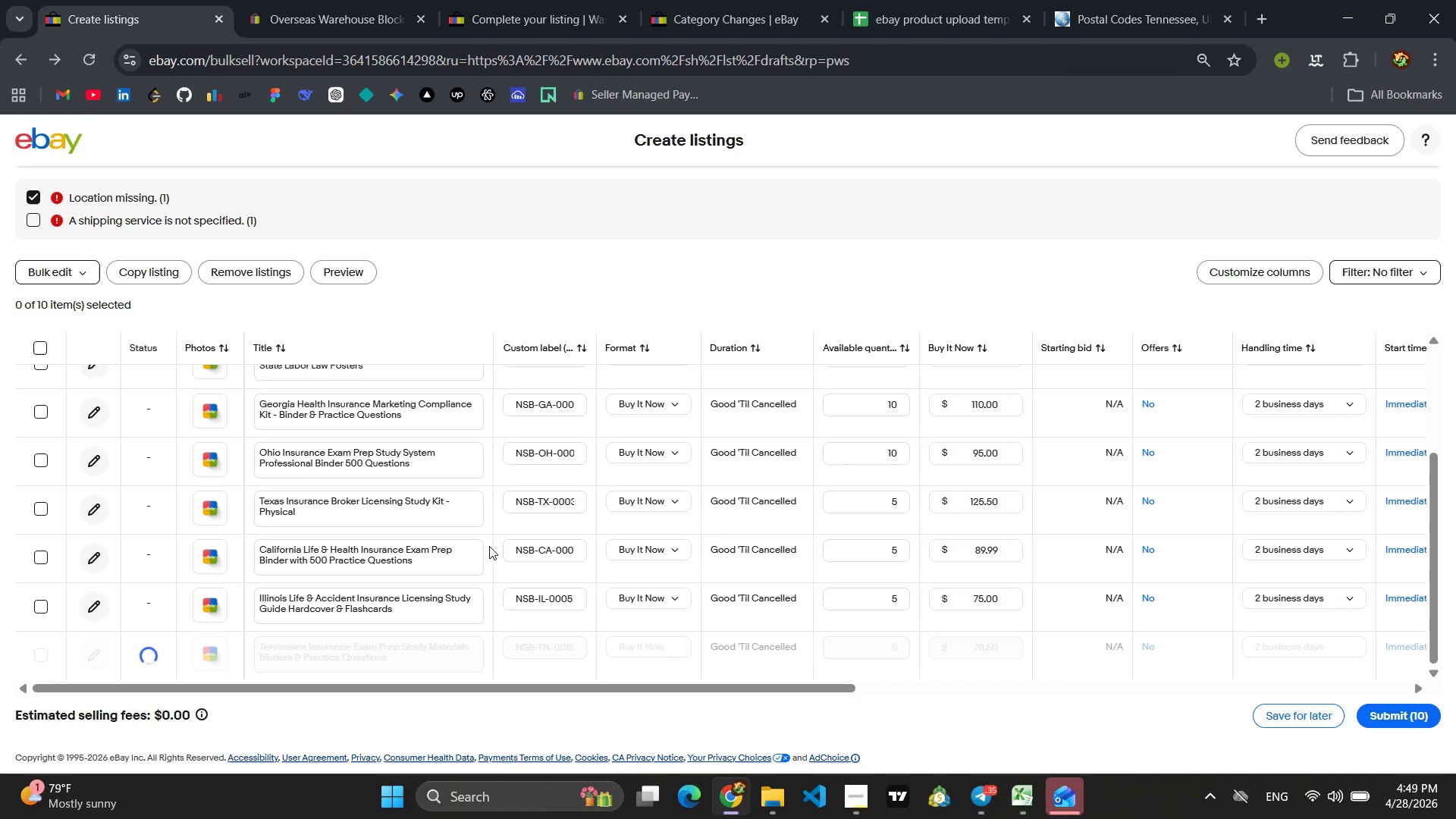 
left_click([843, 808])